 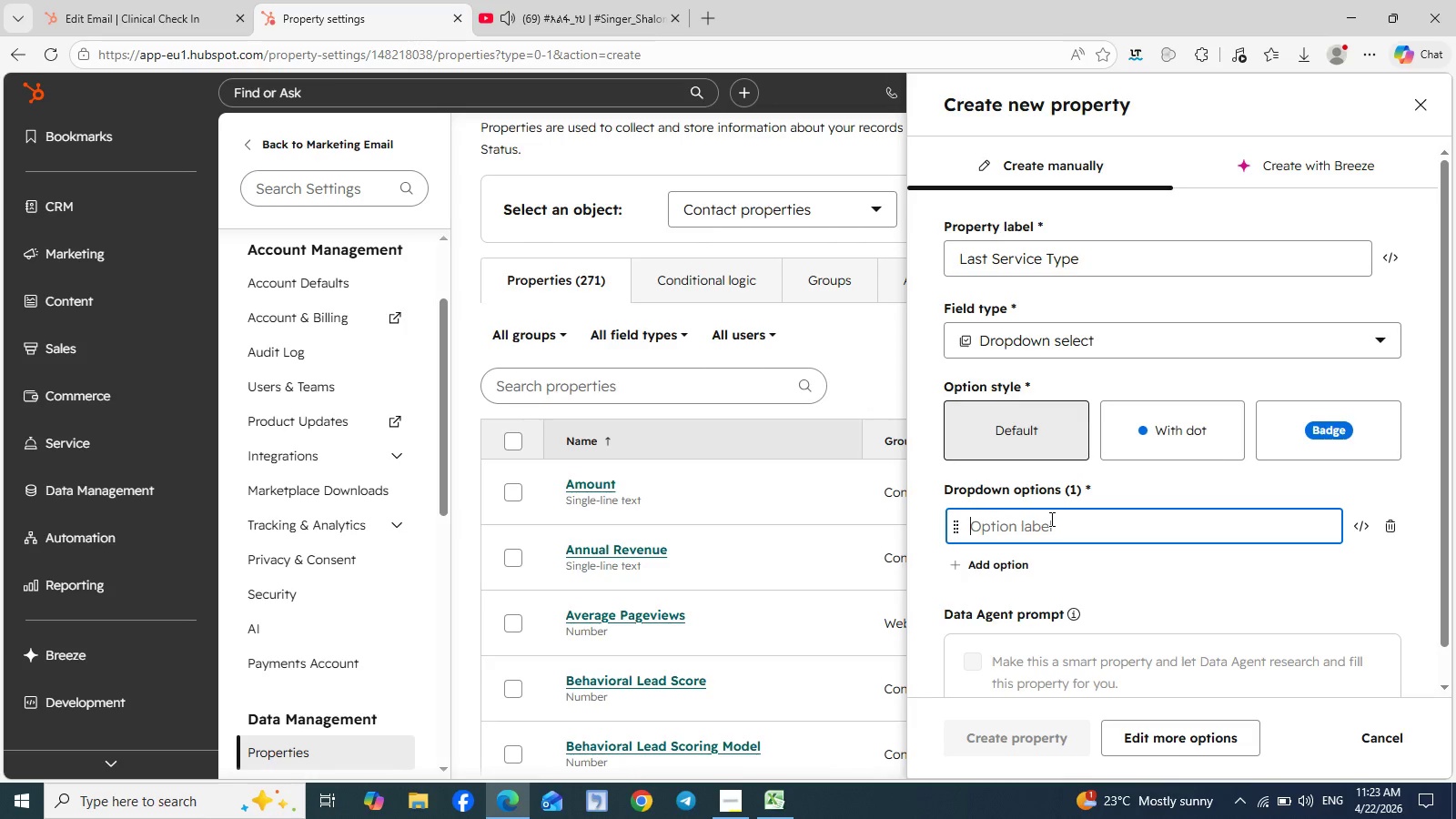 
left_click([776, 806])
 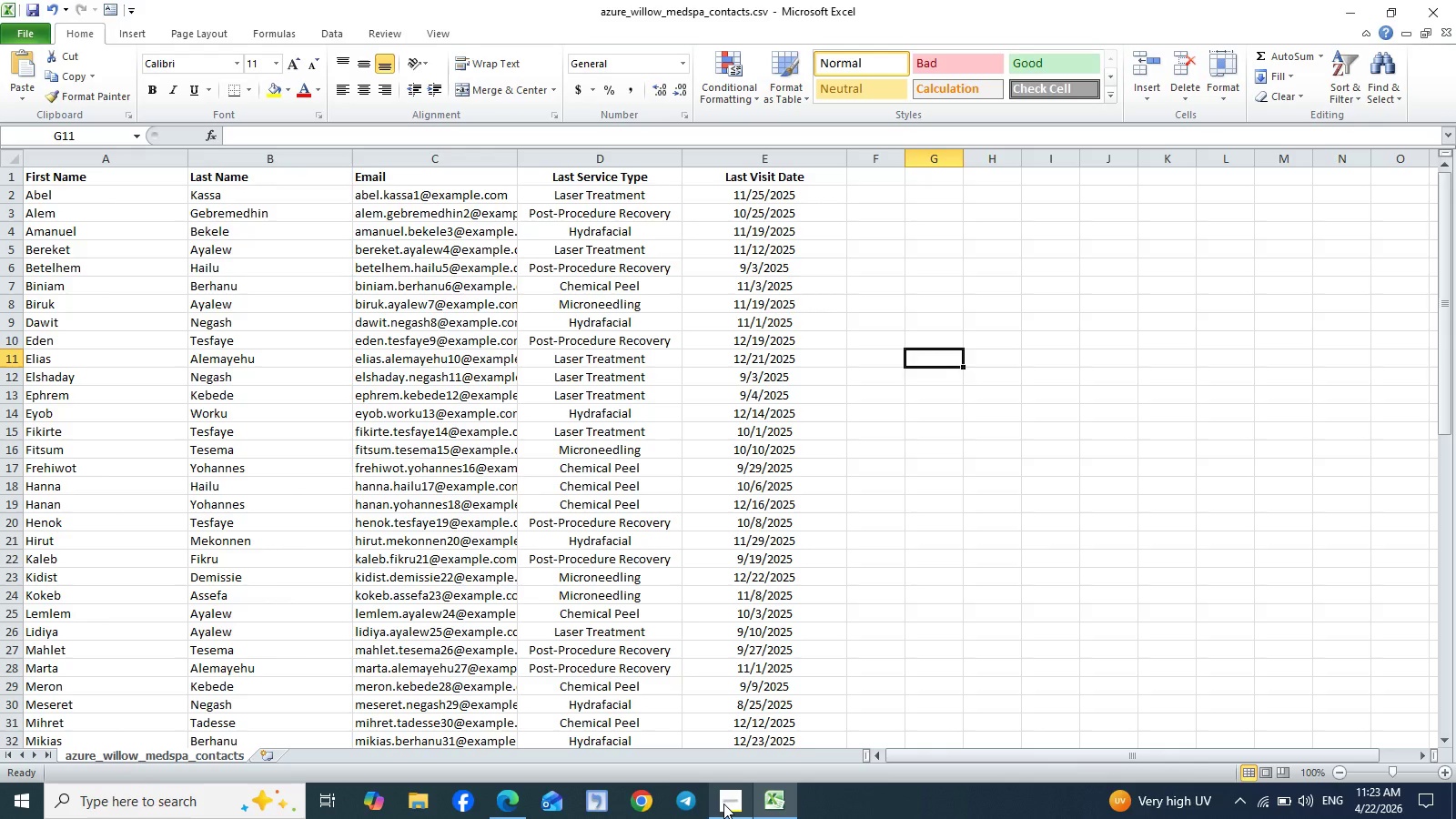 
wait(6.09)
 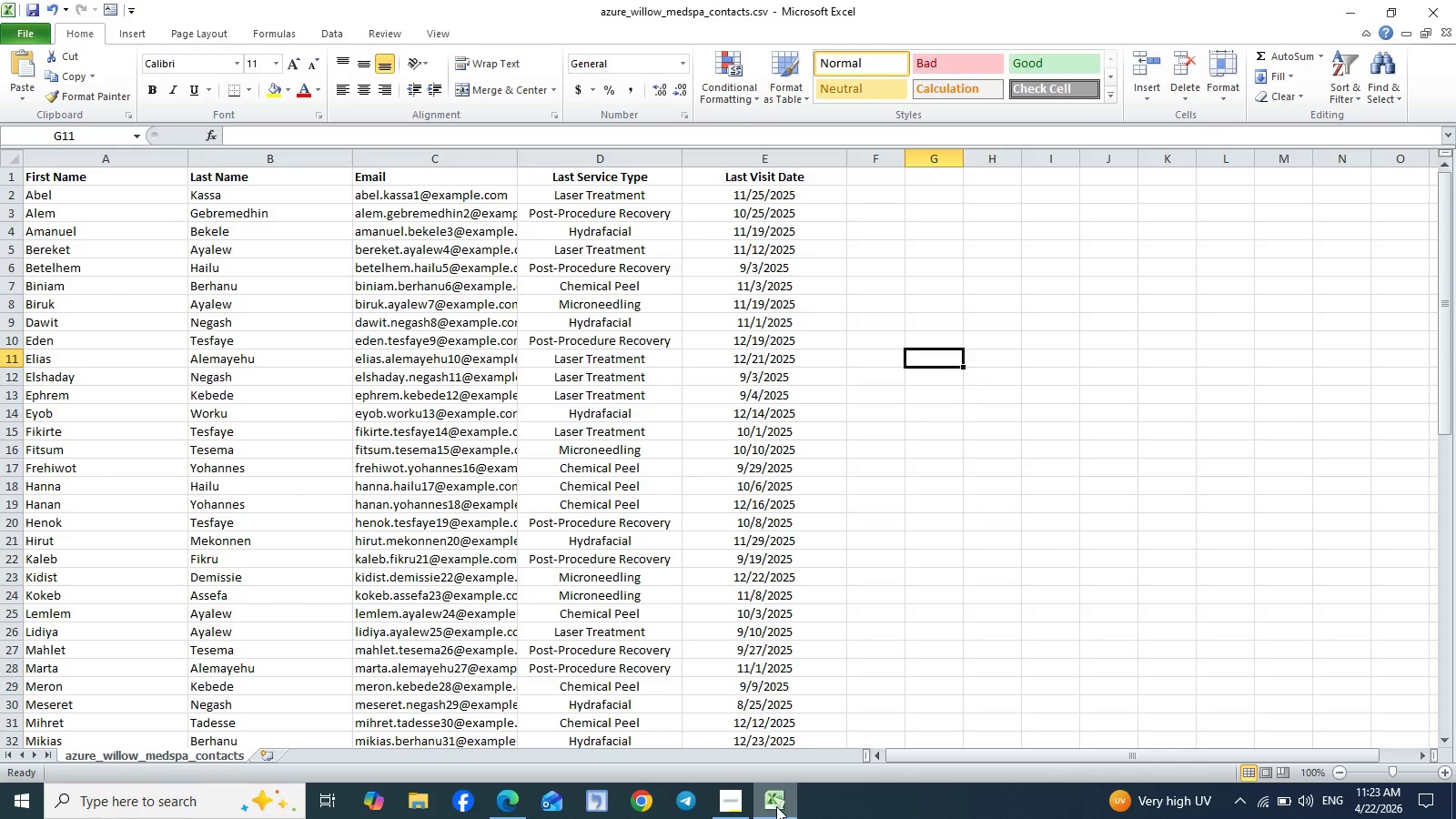 
left_click([510, 804])
 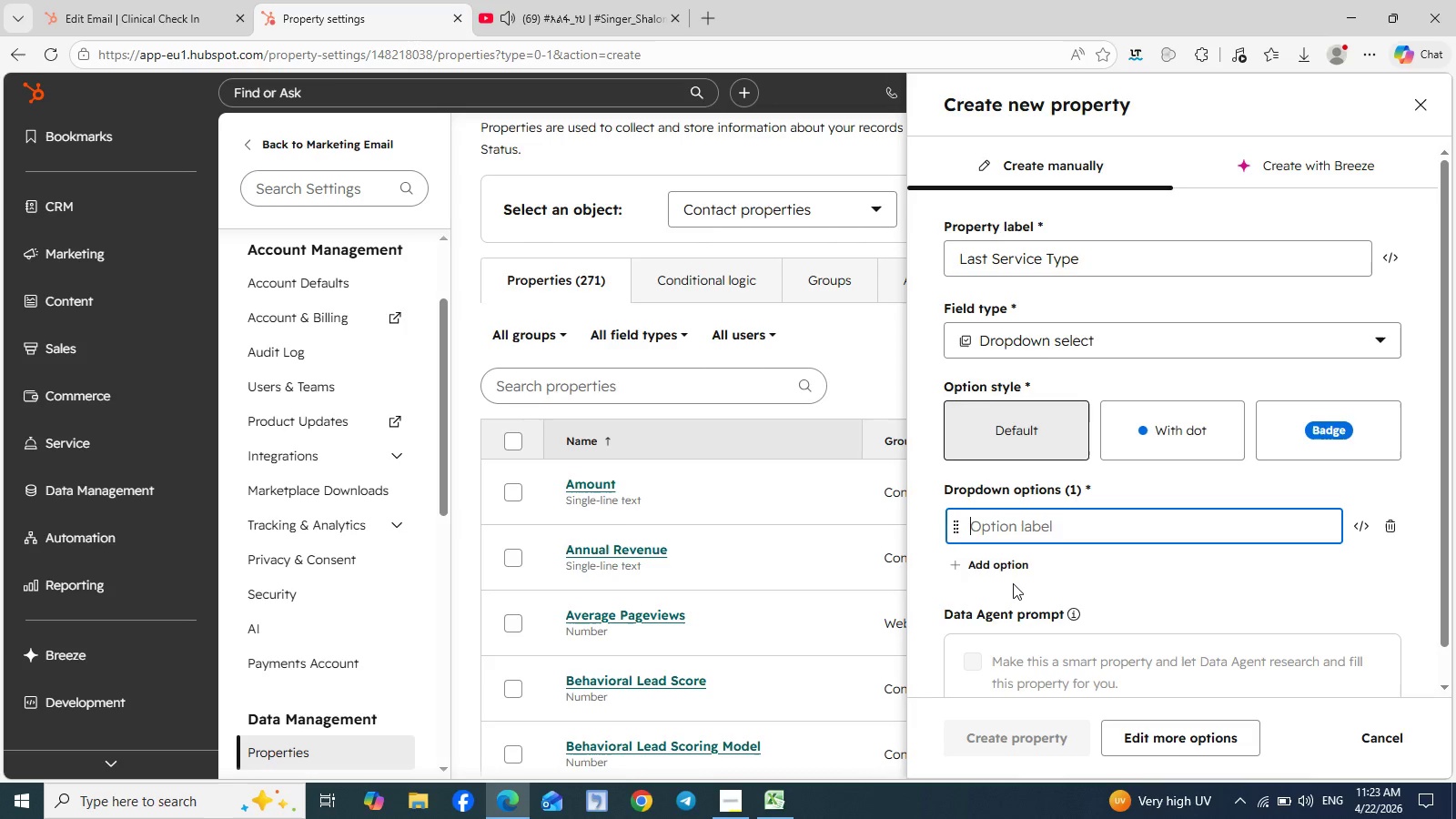 
type(Laser Trear)
key(Backspace)
type(tment)
 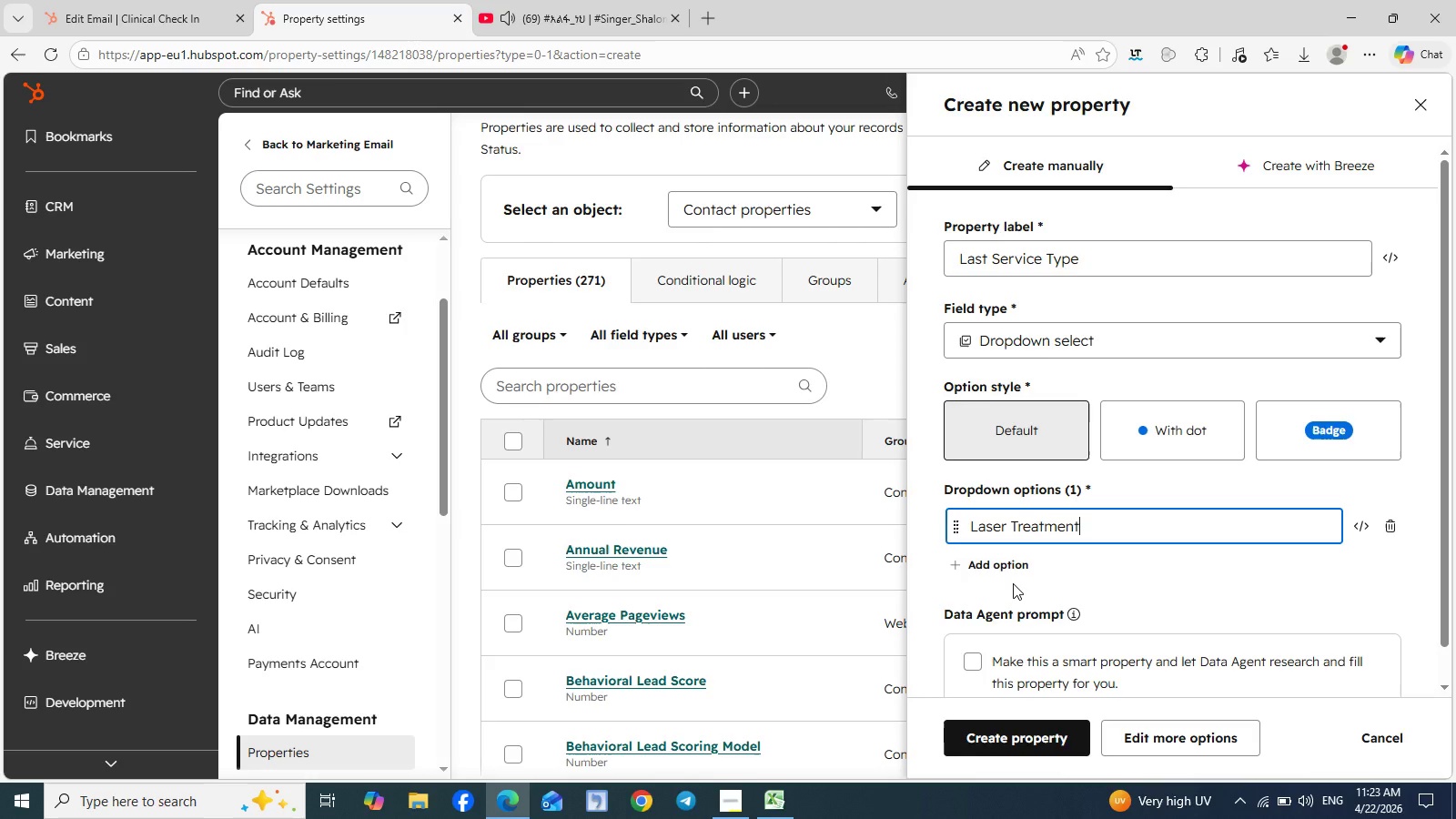 
wait(8.41)
 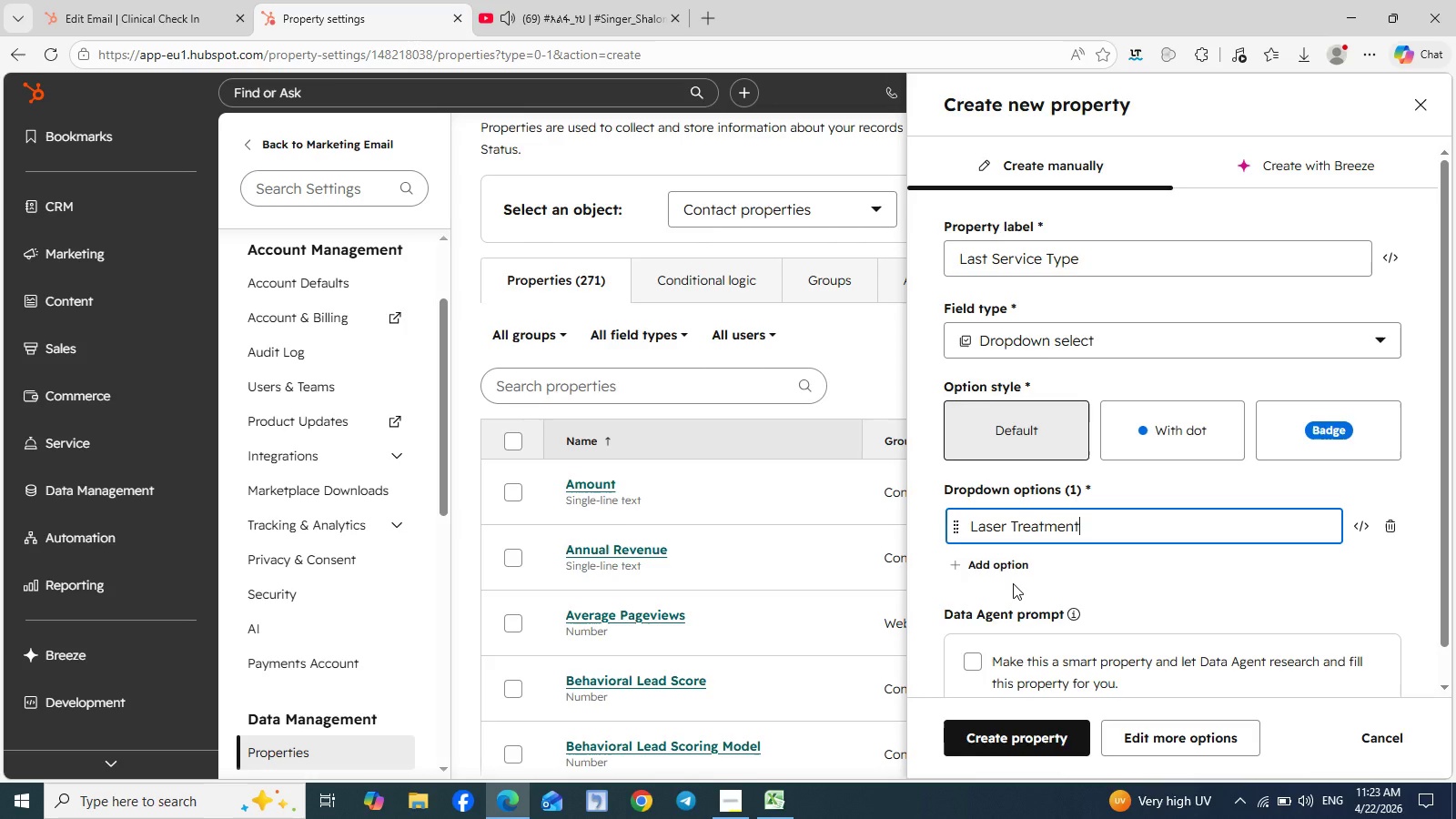 
left_click([975, 563])
 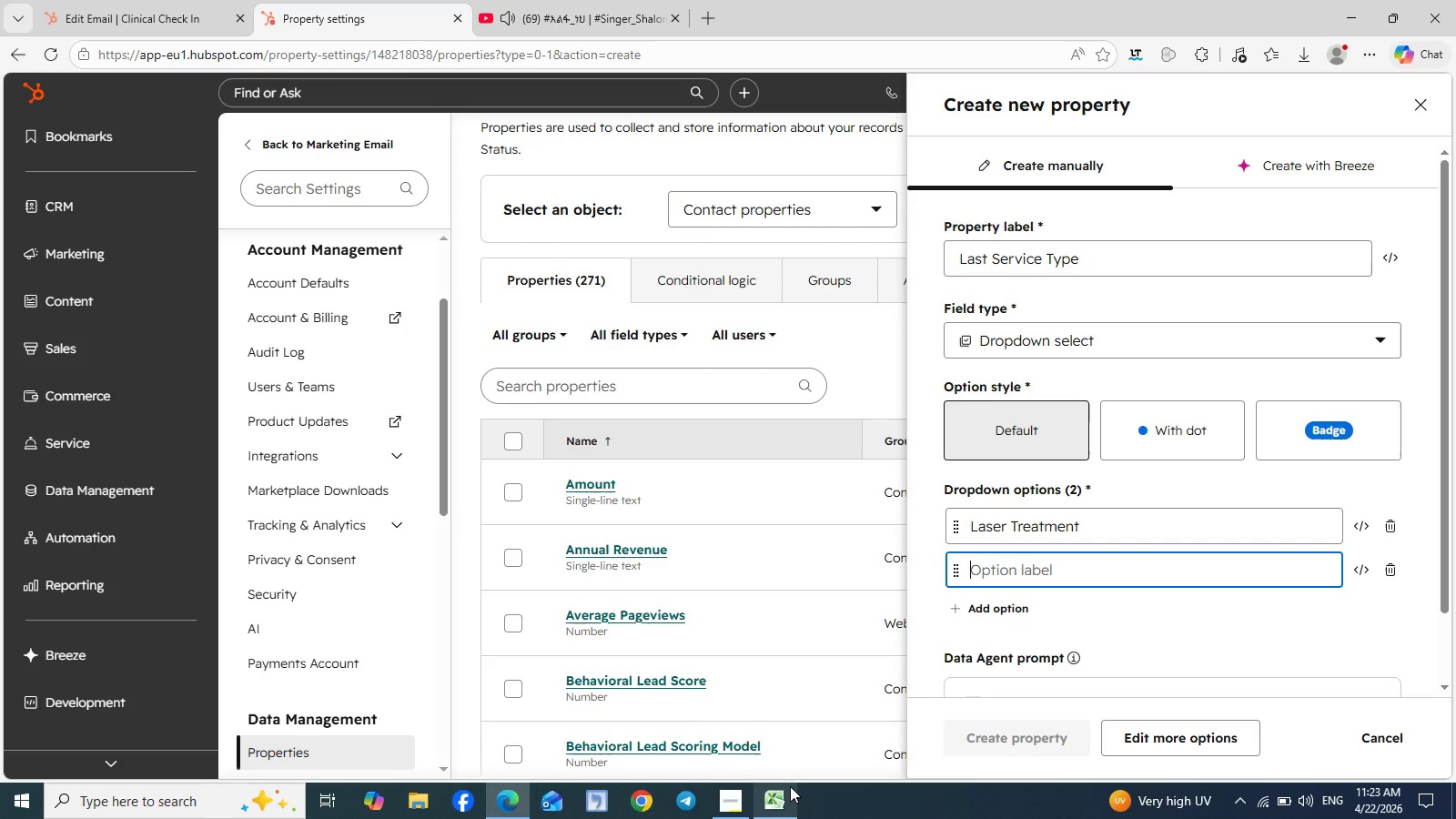 
left_click([782, 805])
 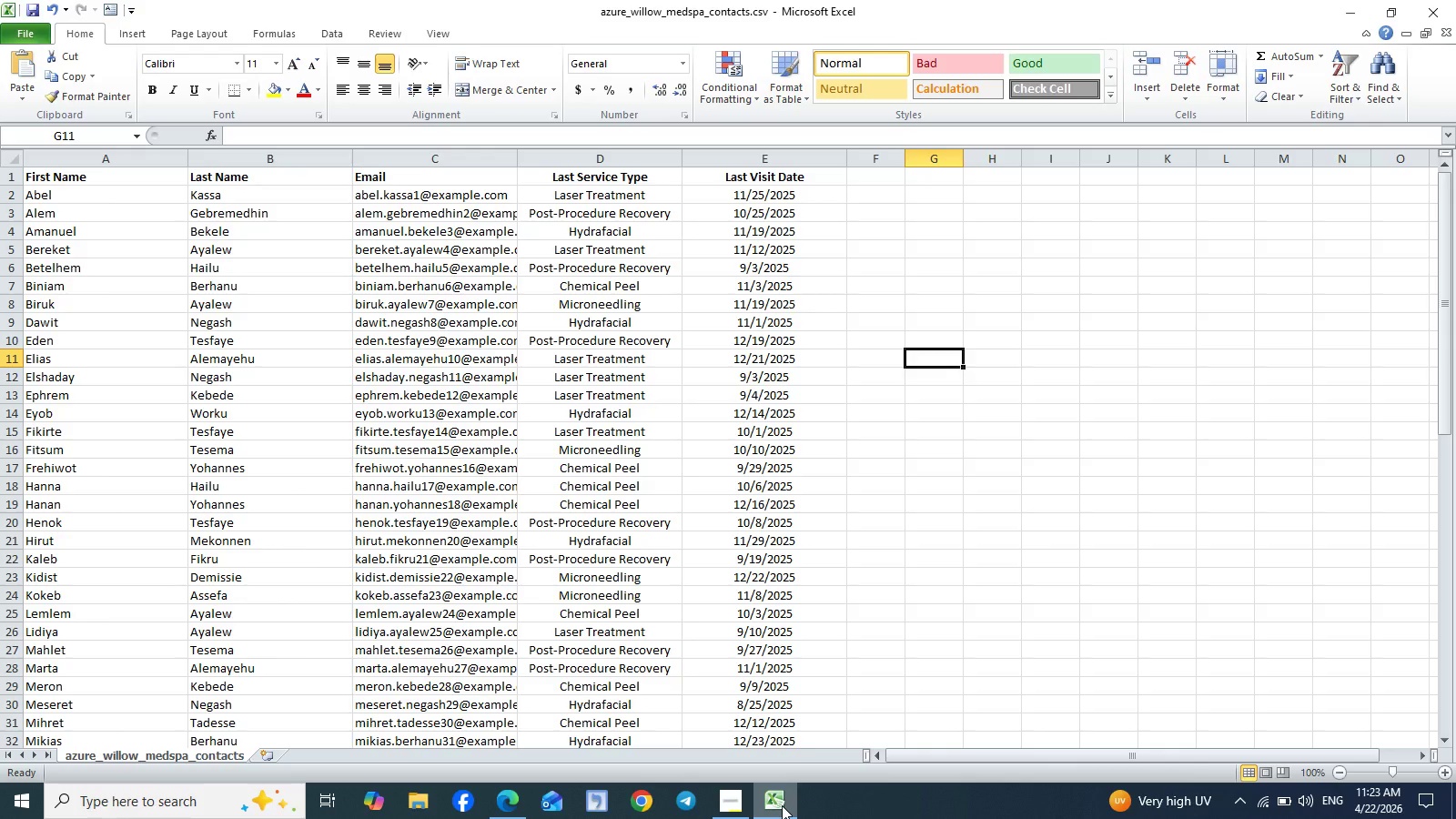 
left_click([782, 805])
 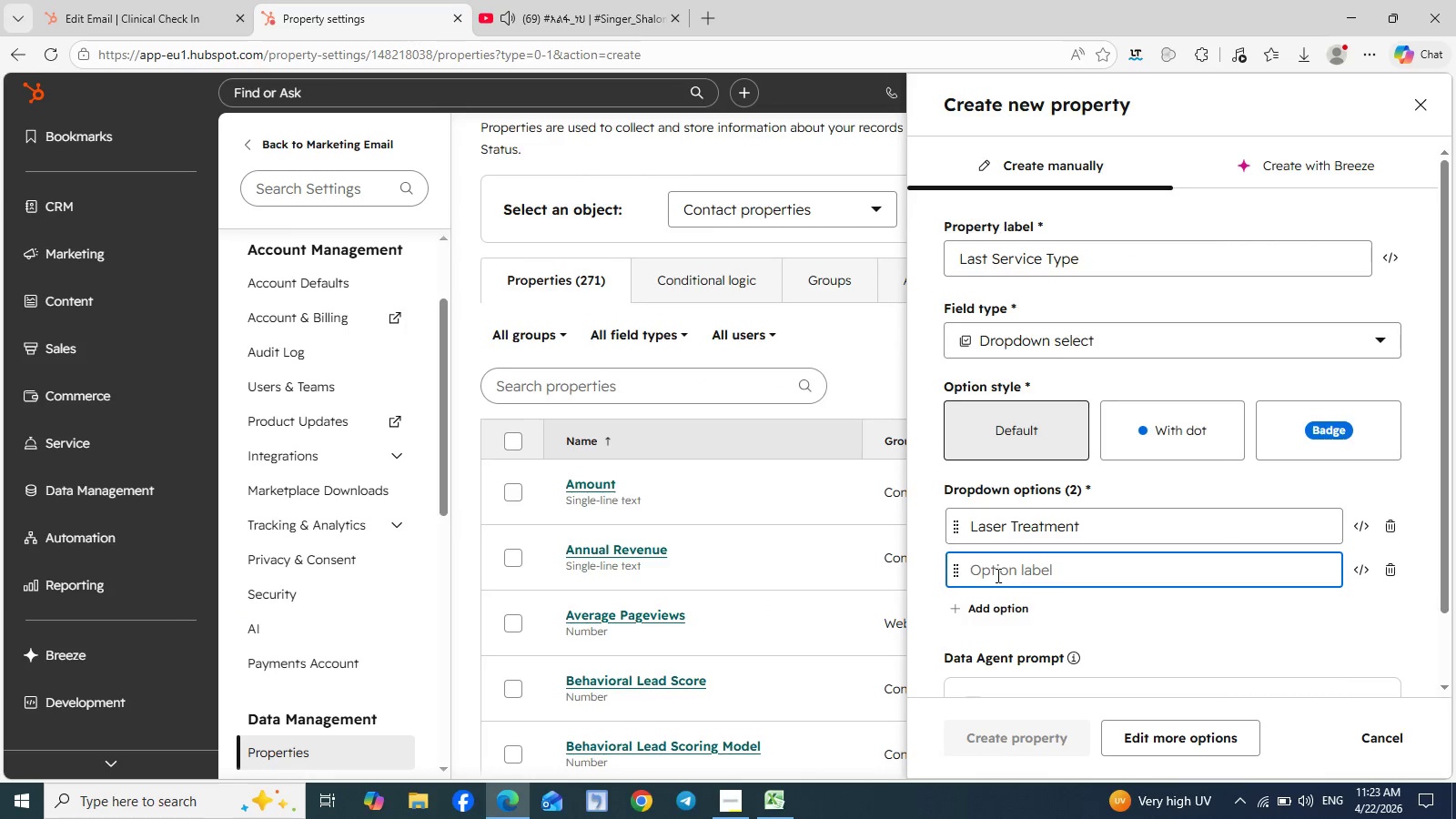 
type(Post-Procedure)
 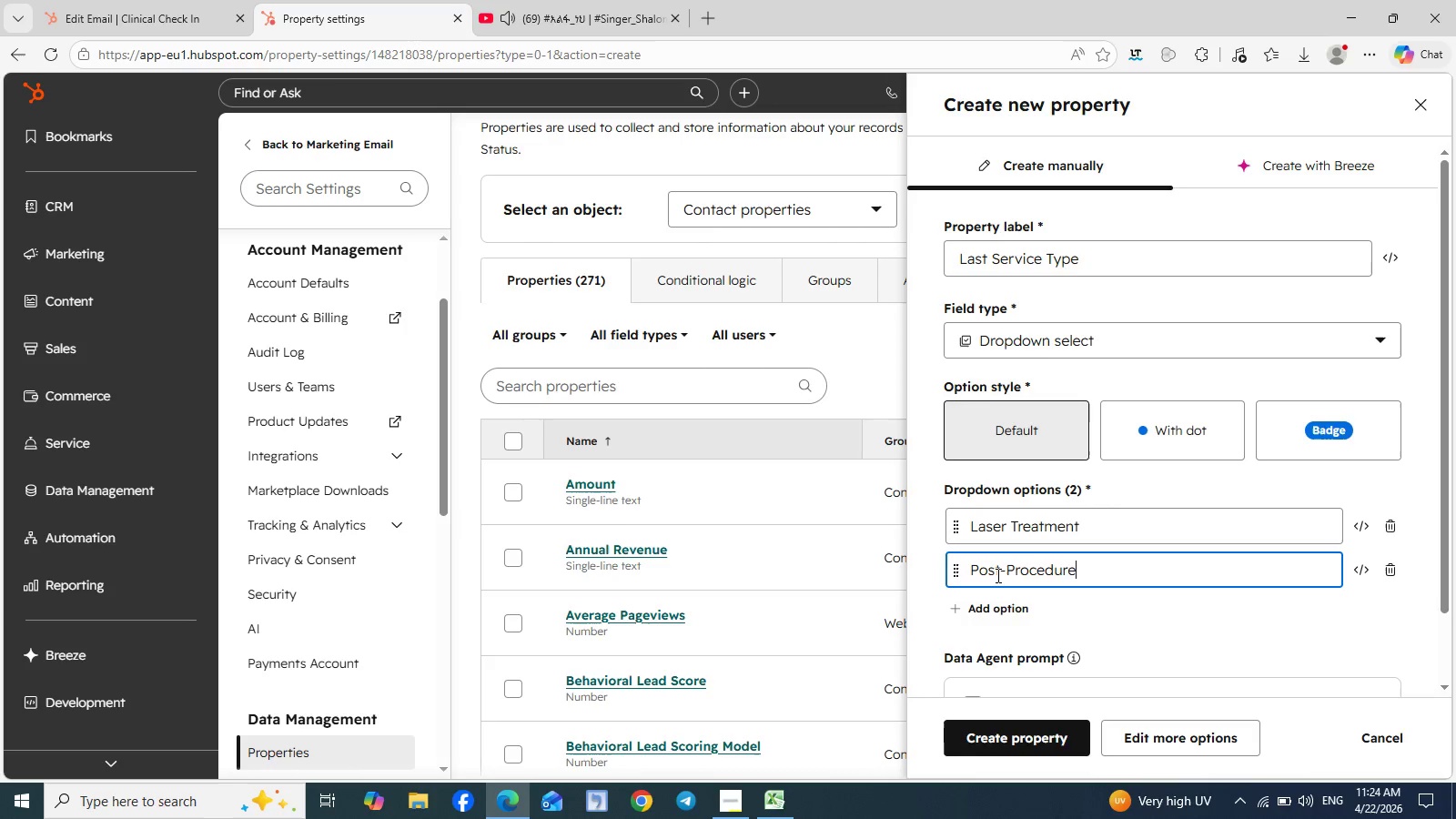 
wait(5.75)
 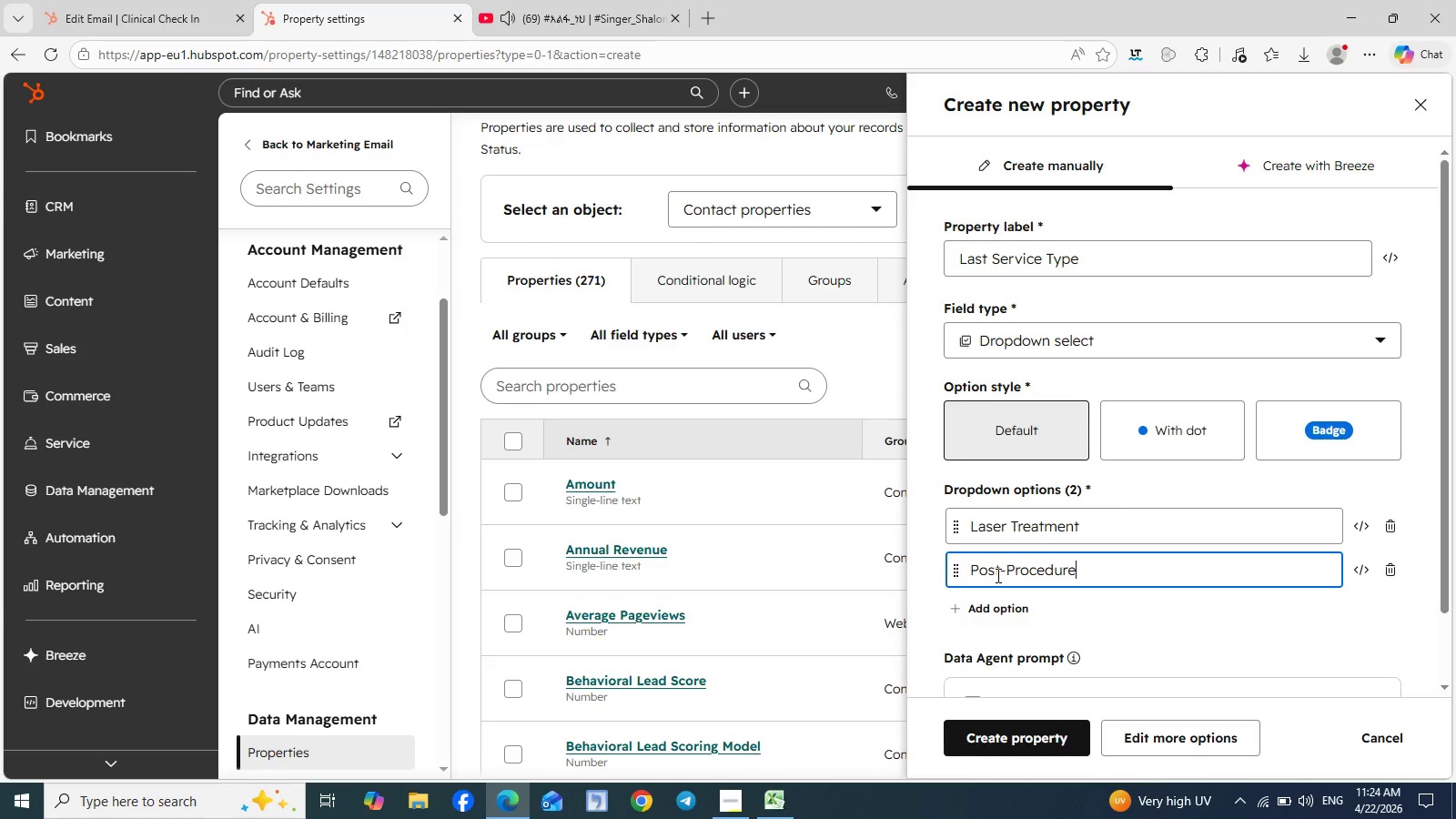 
type( Recovery)
 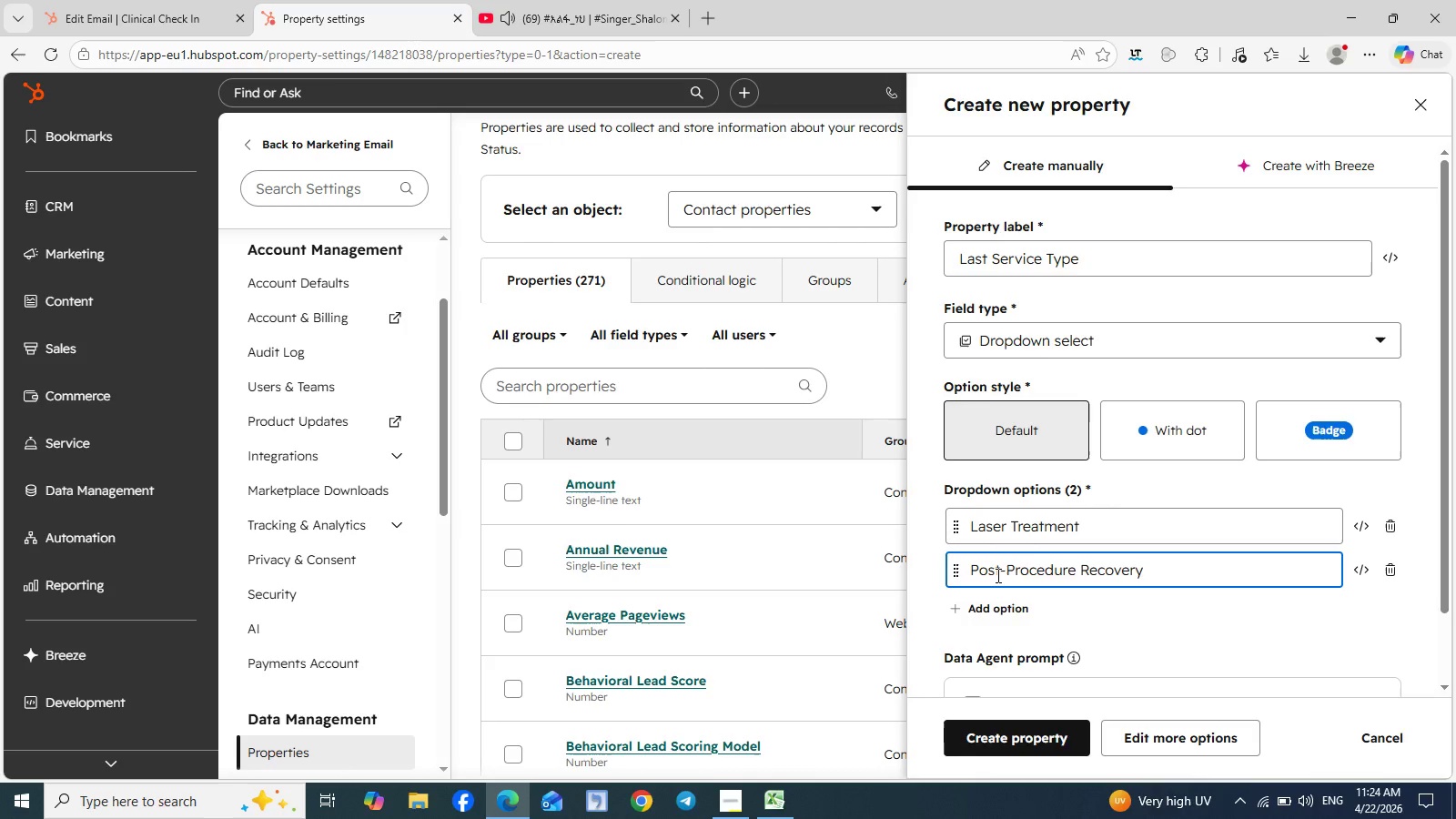 
wait(11.19)
 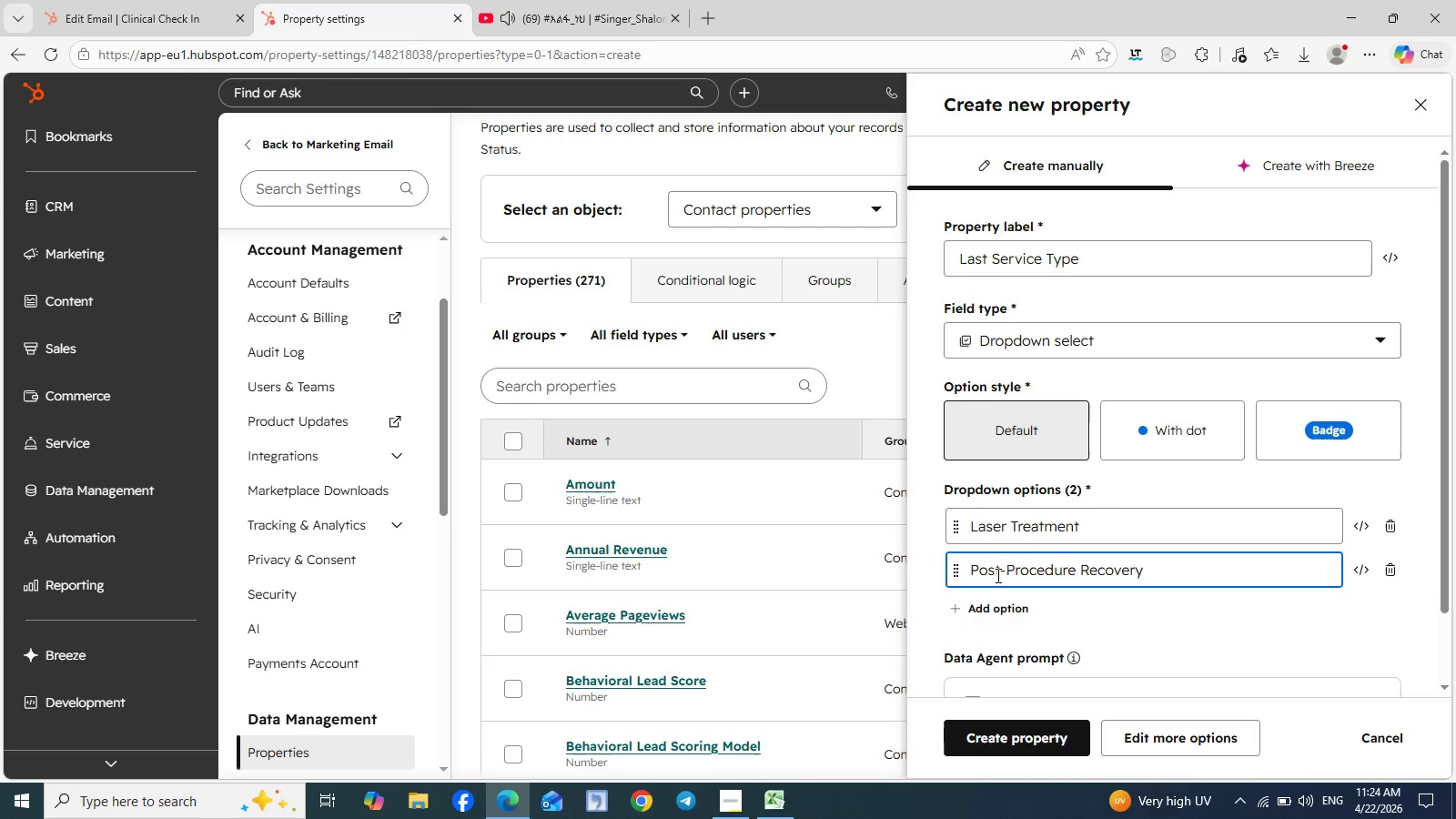 
left_click([987, 611])
 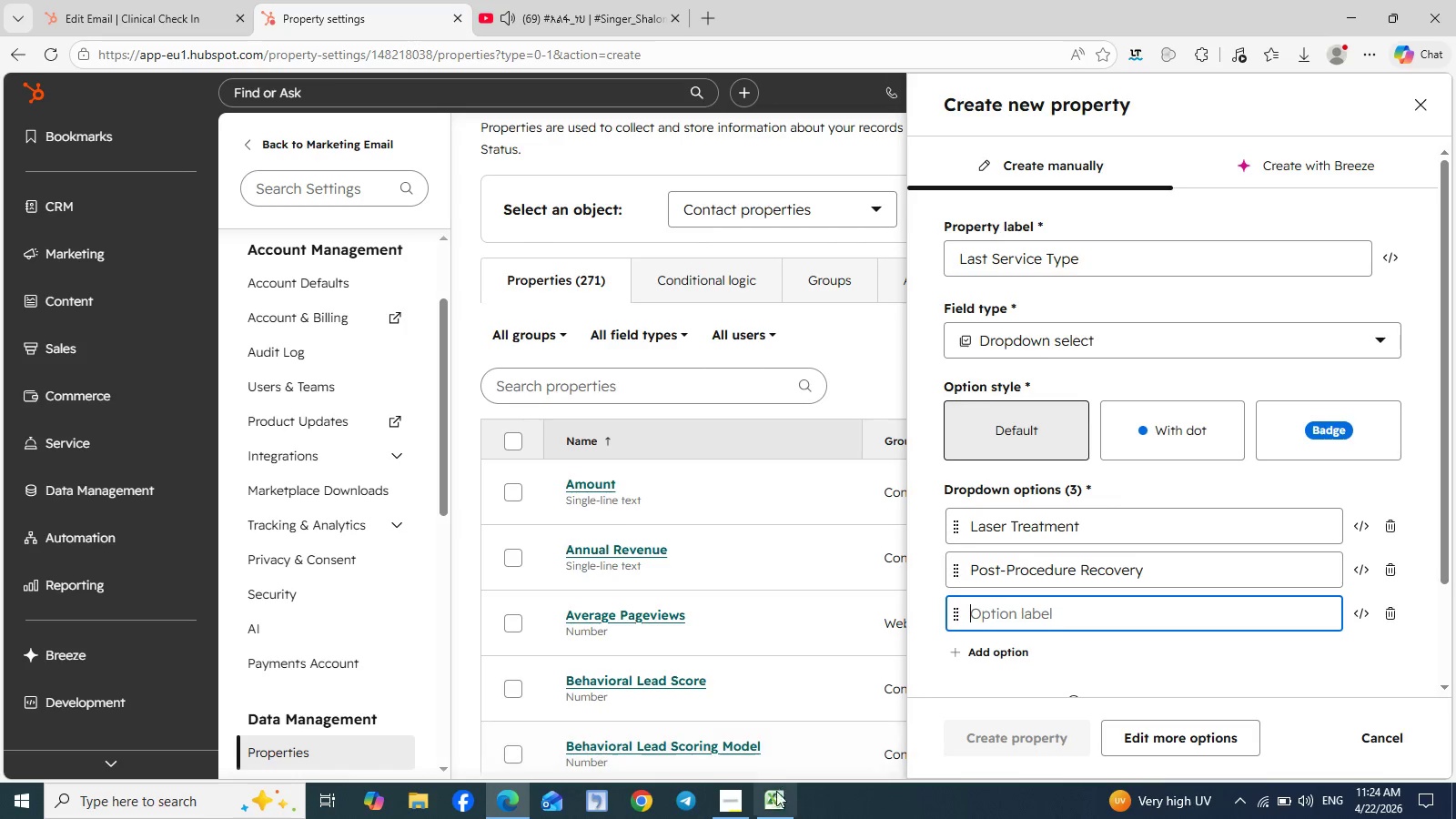 
left_click([774, 804])
 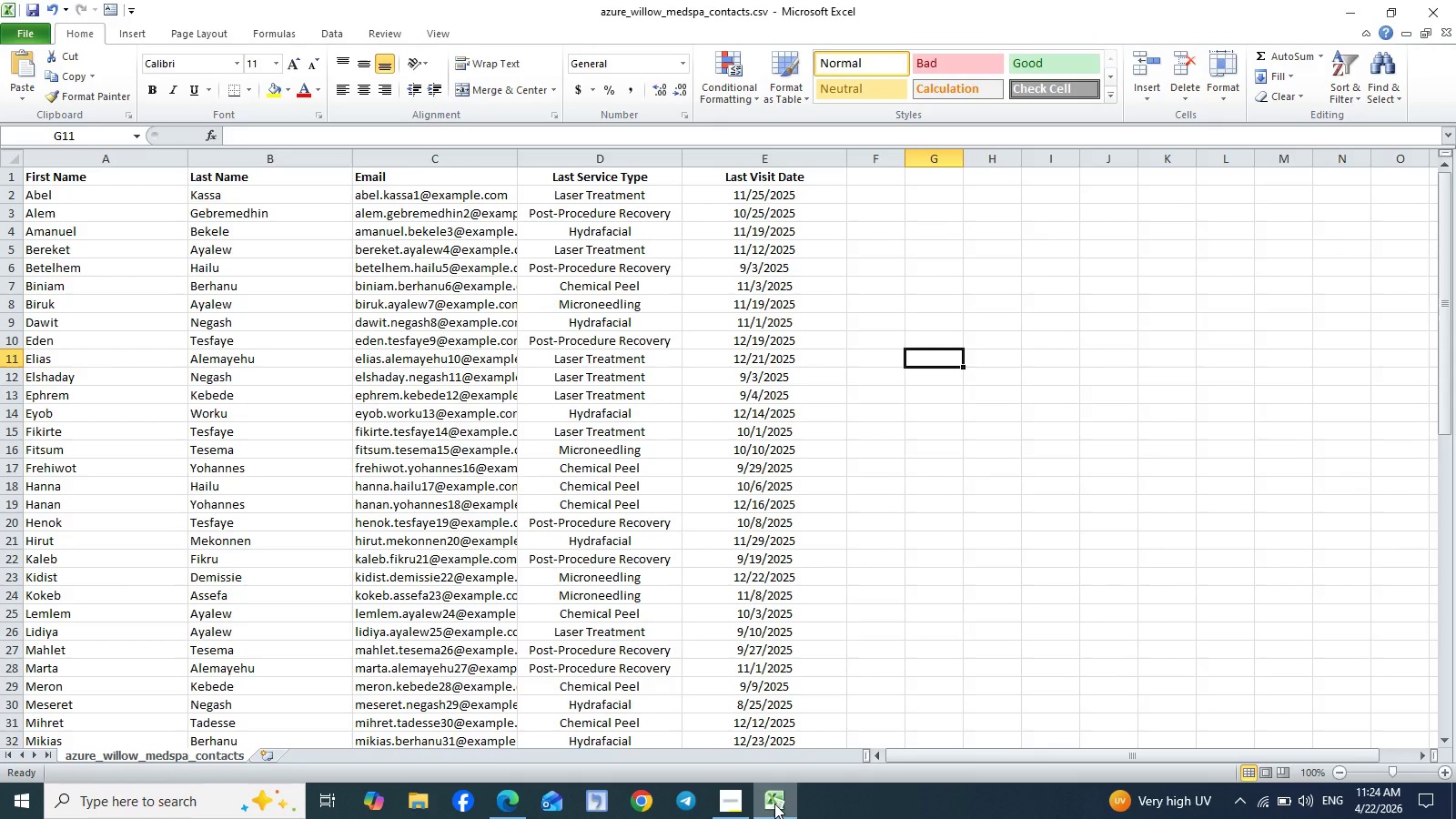 
left_click([774, 804])
 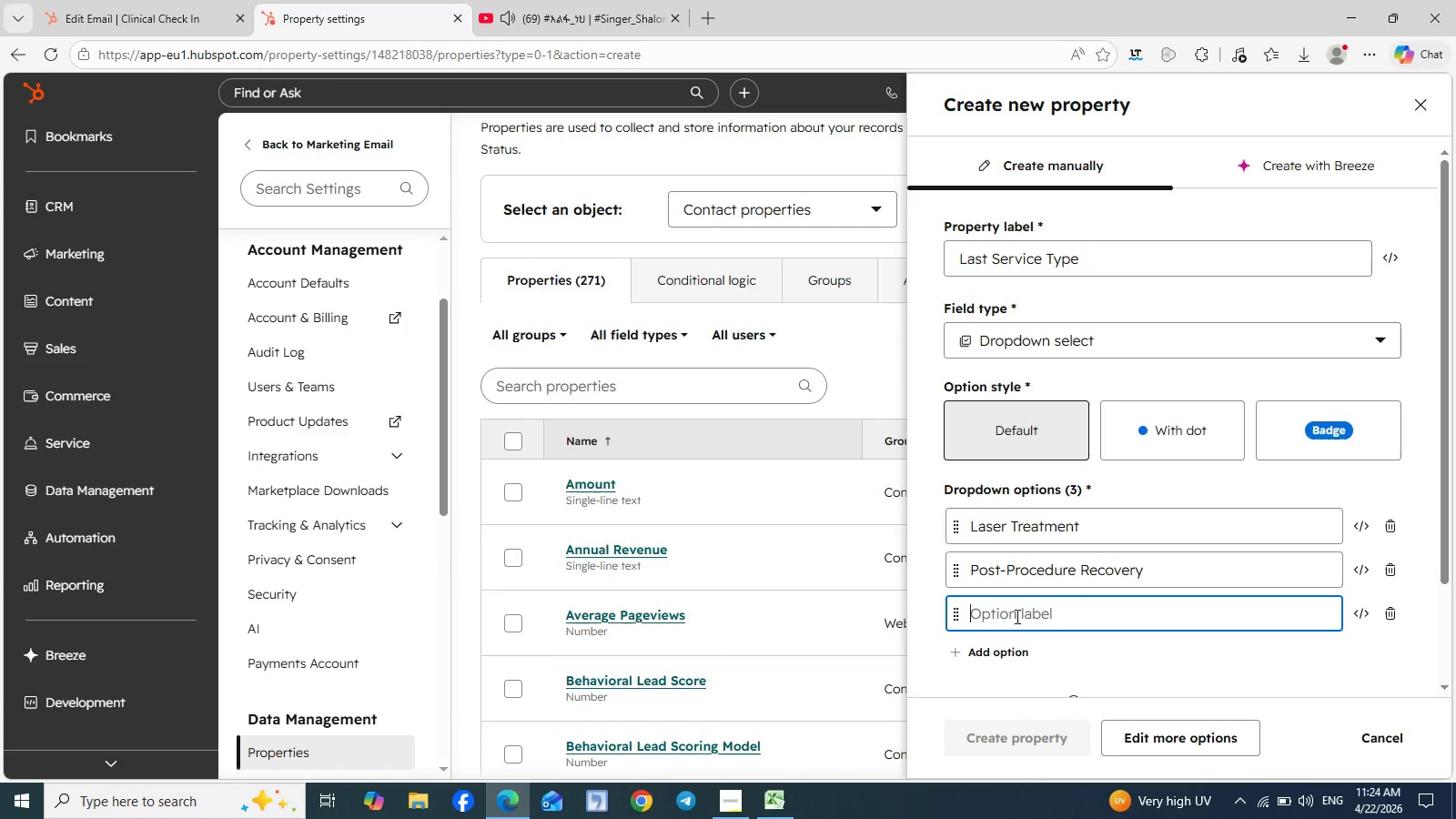 
type(Hydrafacial)
 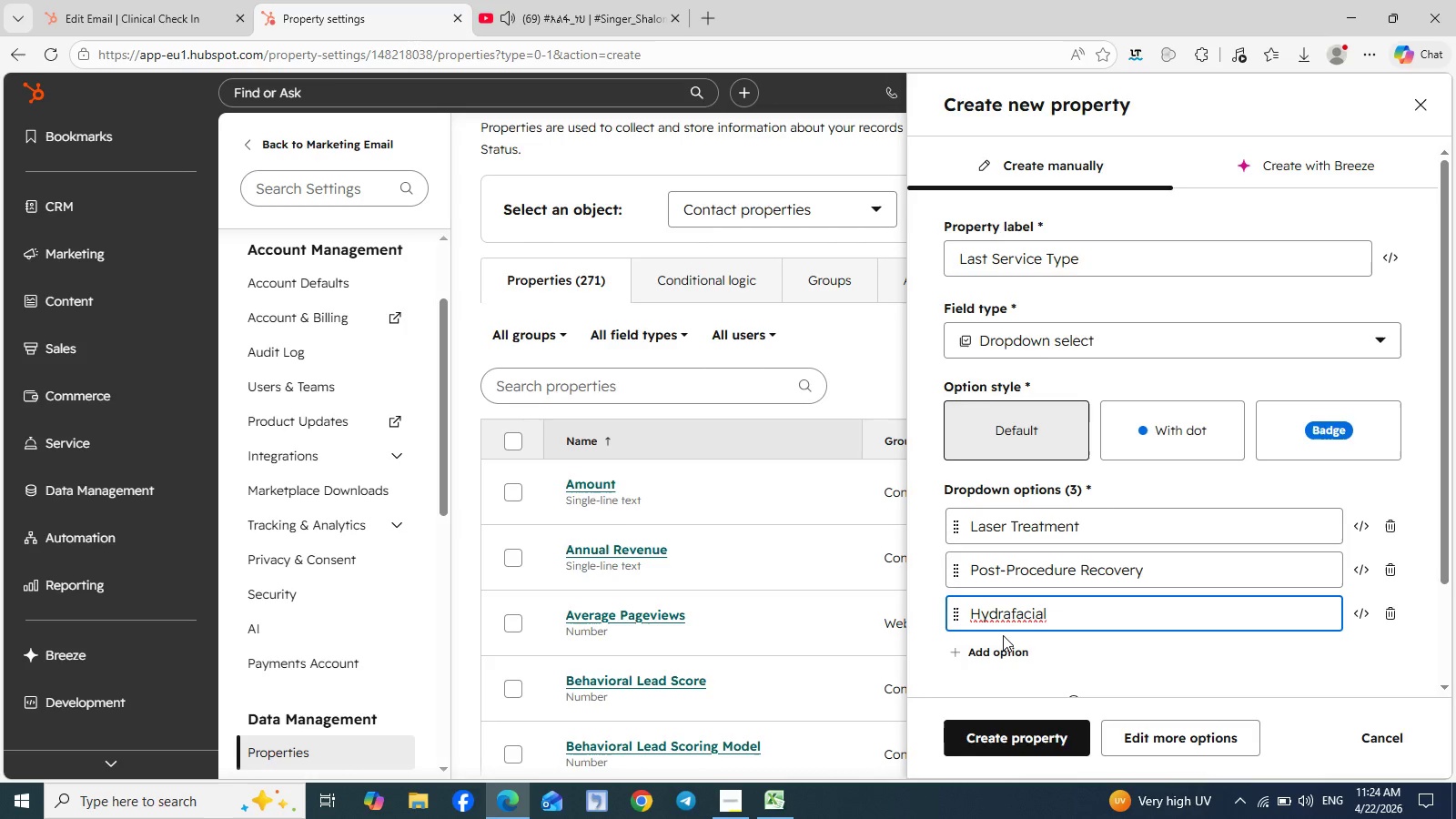 
wait(16.41)
 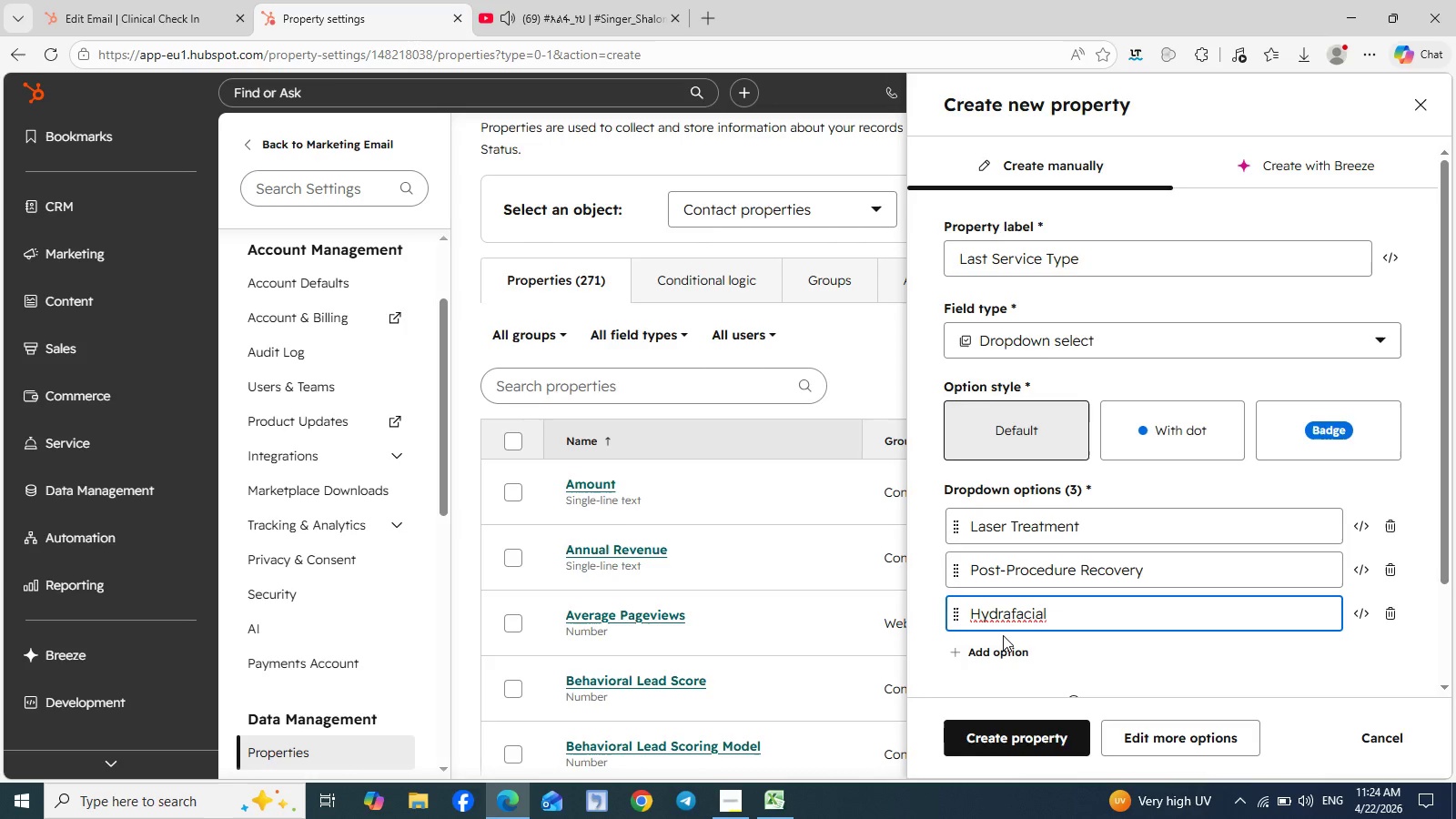 
left_click([1015, 614])
 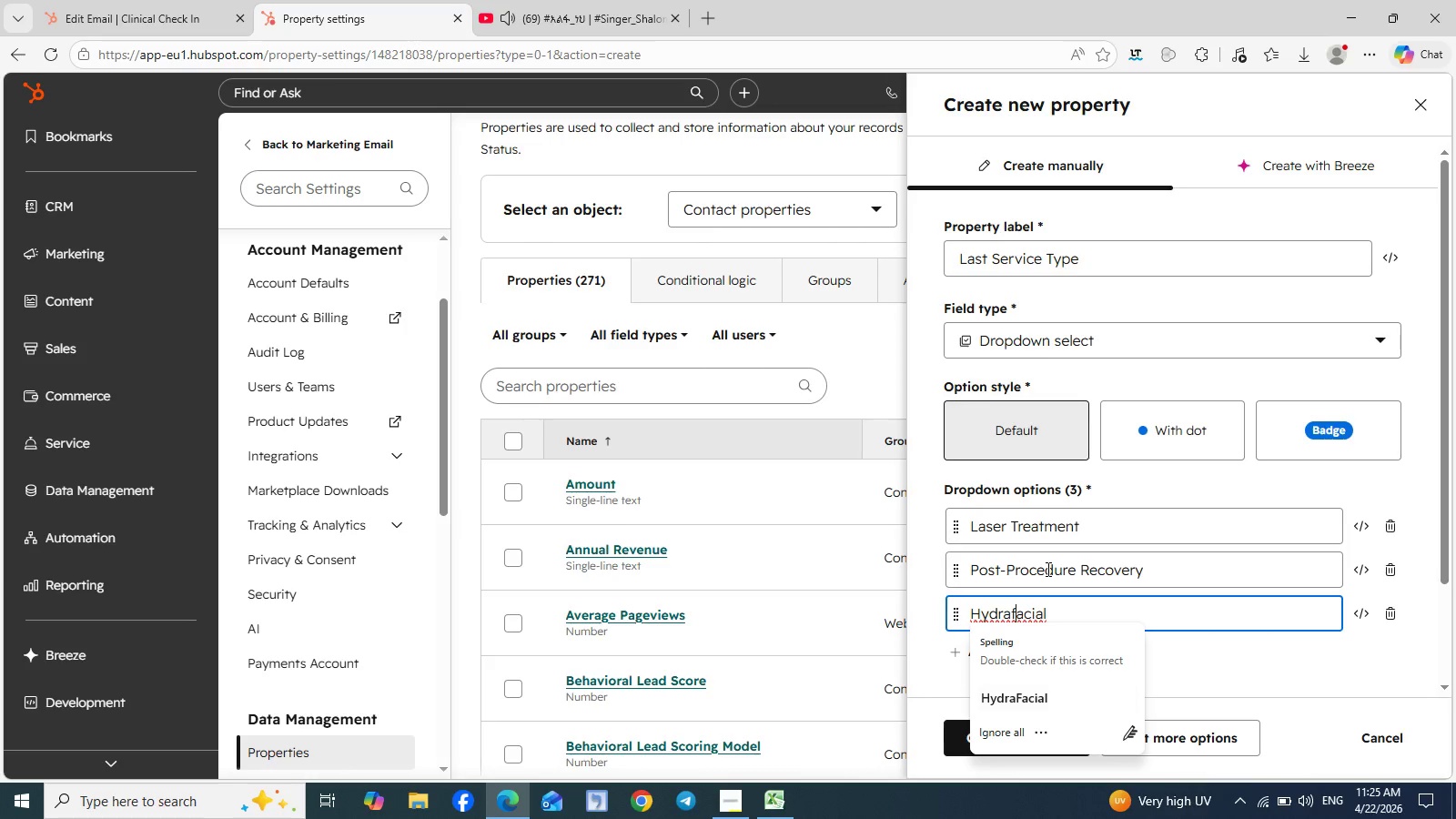 
wait(5.97)
 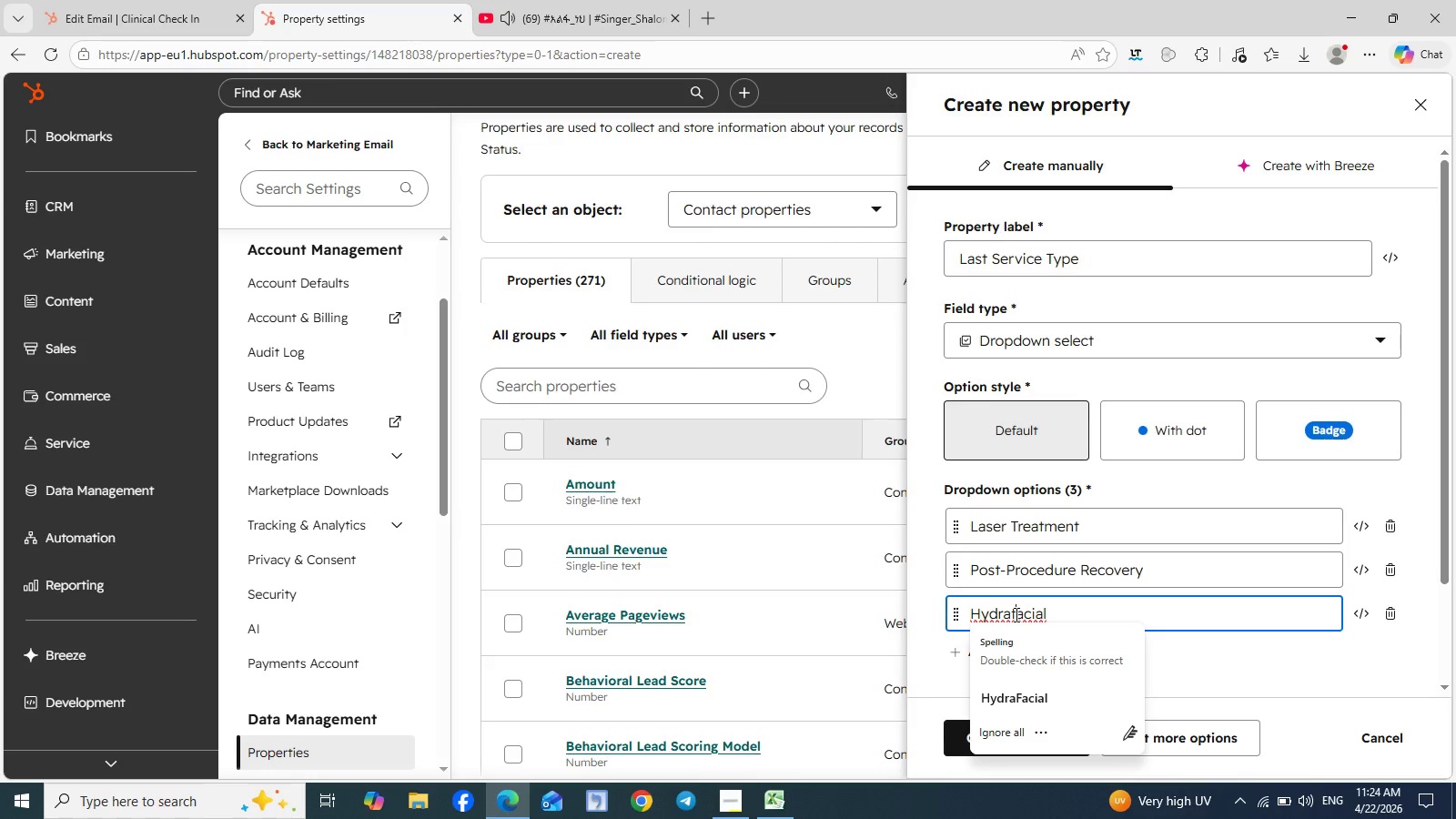 
left_click([1071, 602])
 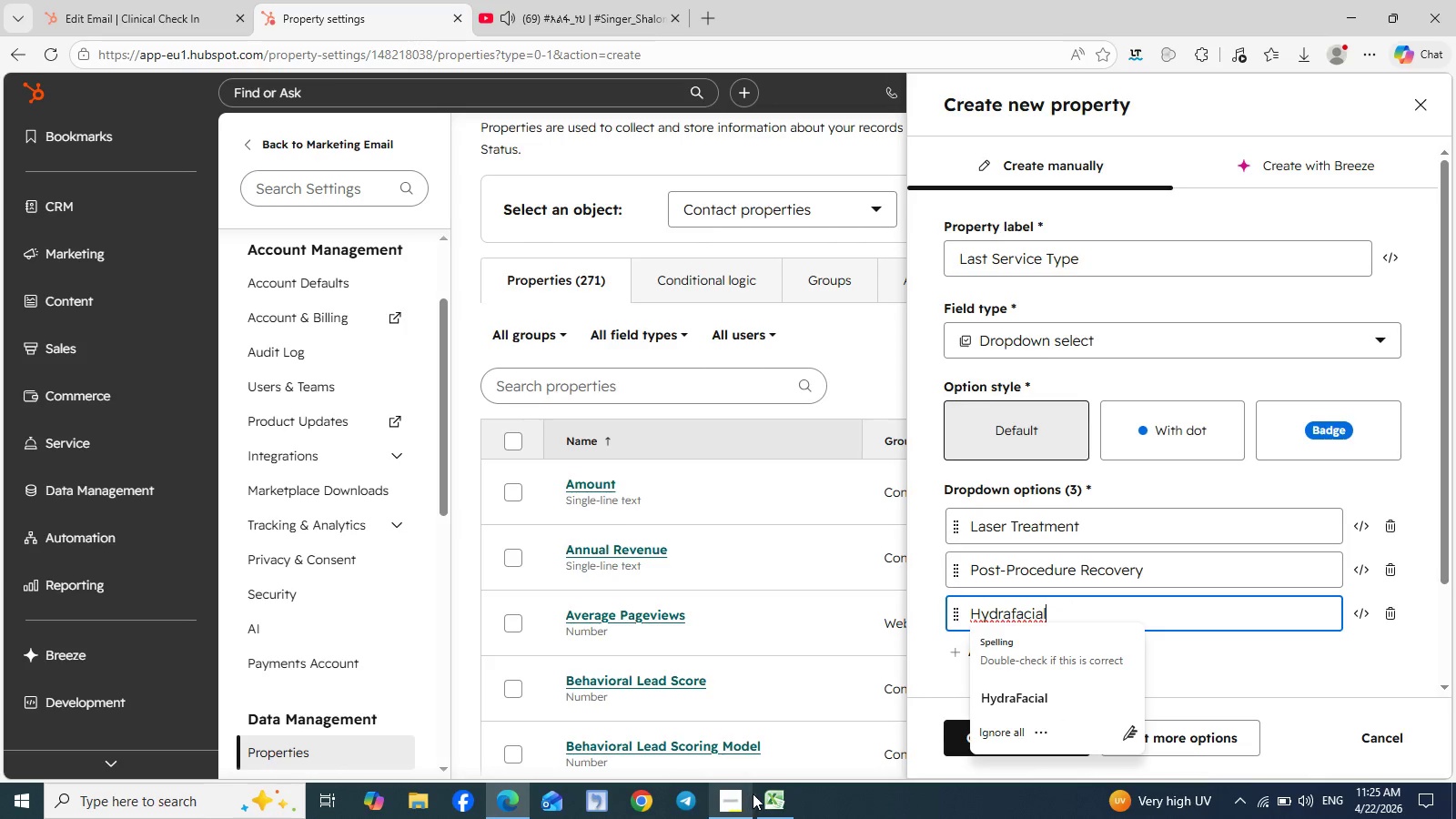 
left_click([763, 803])
 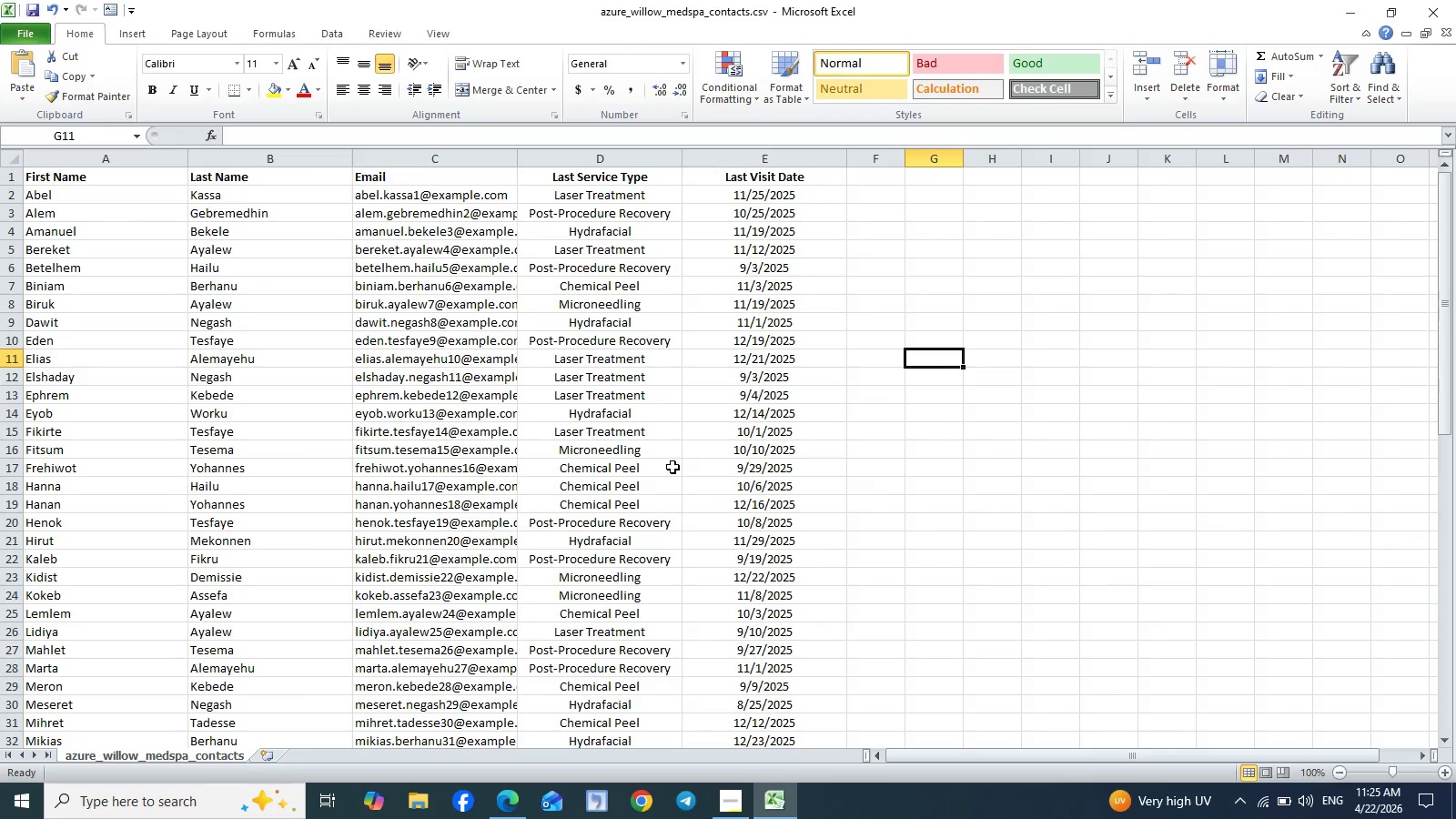 
left_click([641, 228])
 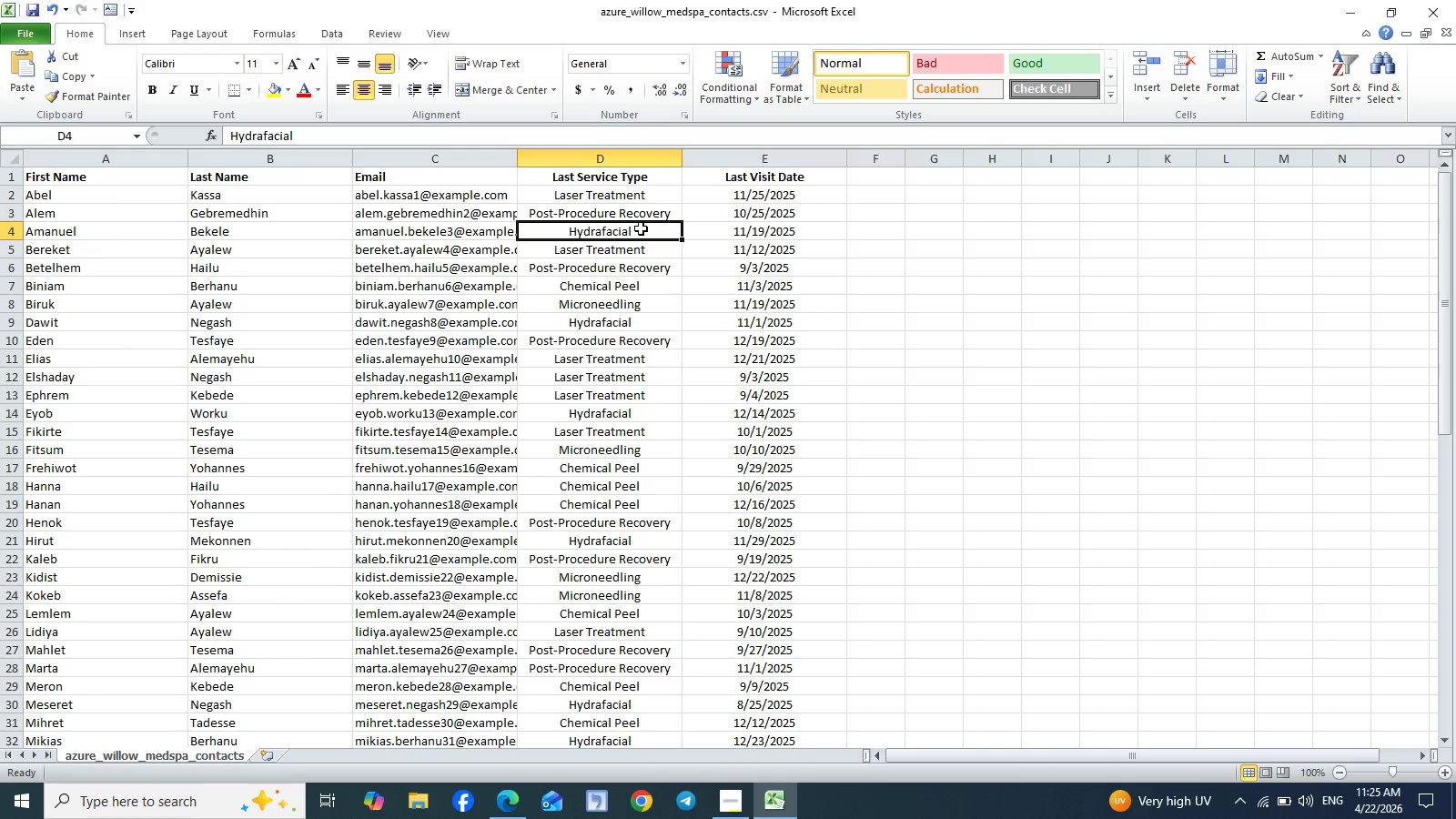 
key(Control+C)
 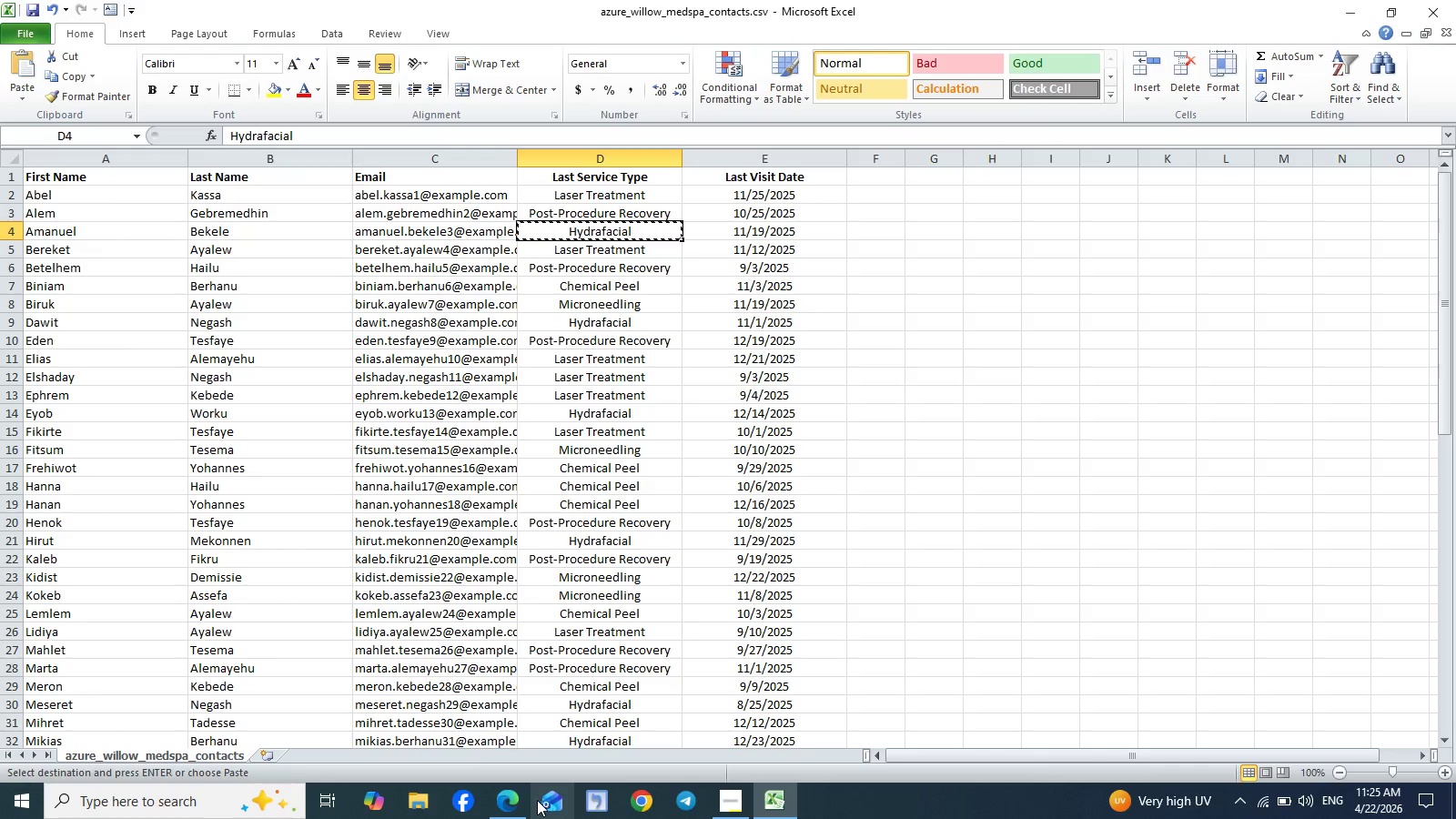 
left_click([518, 803])
 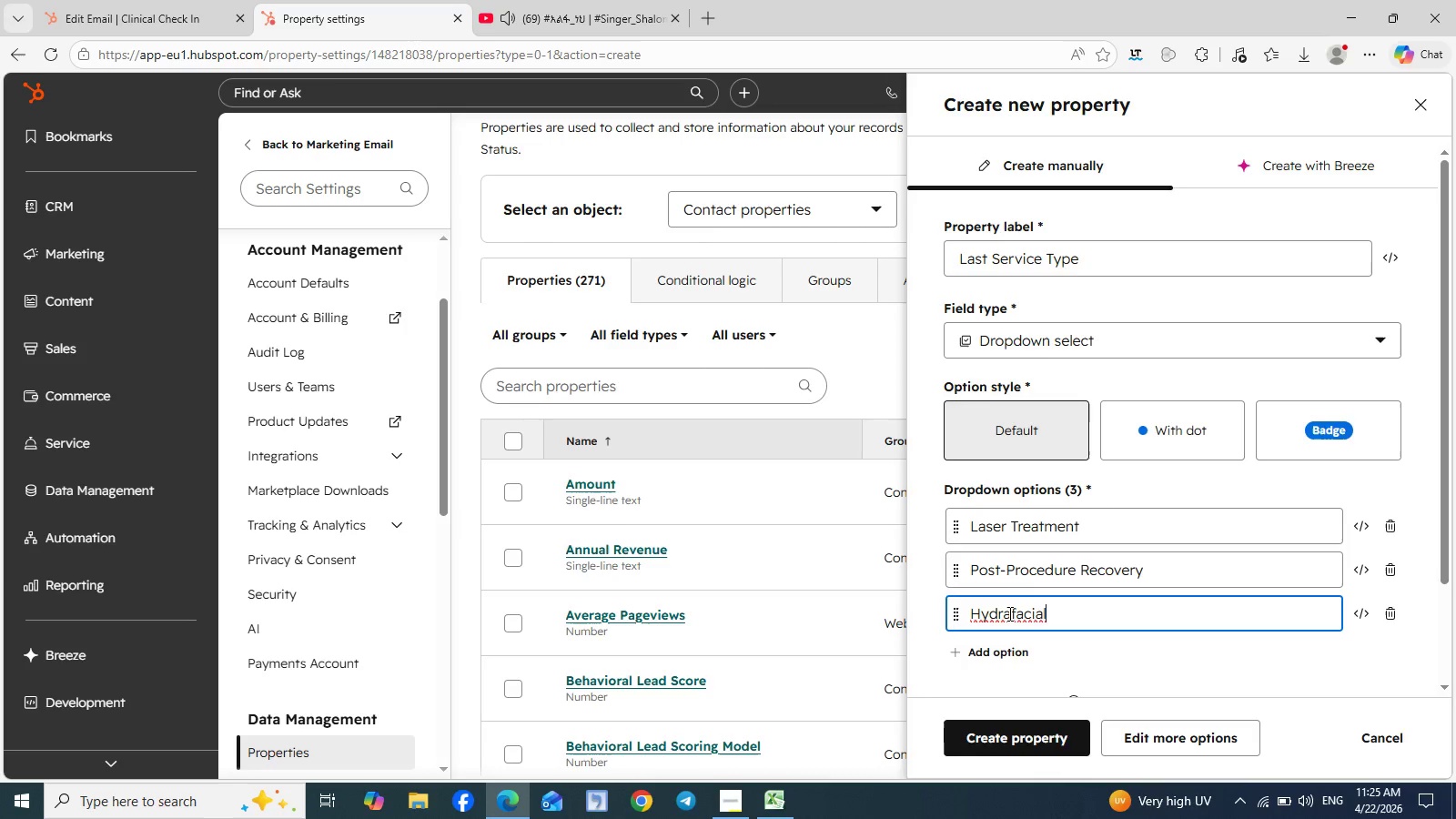 
double_click([1012, 609])
 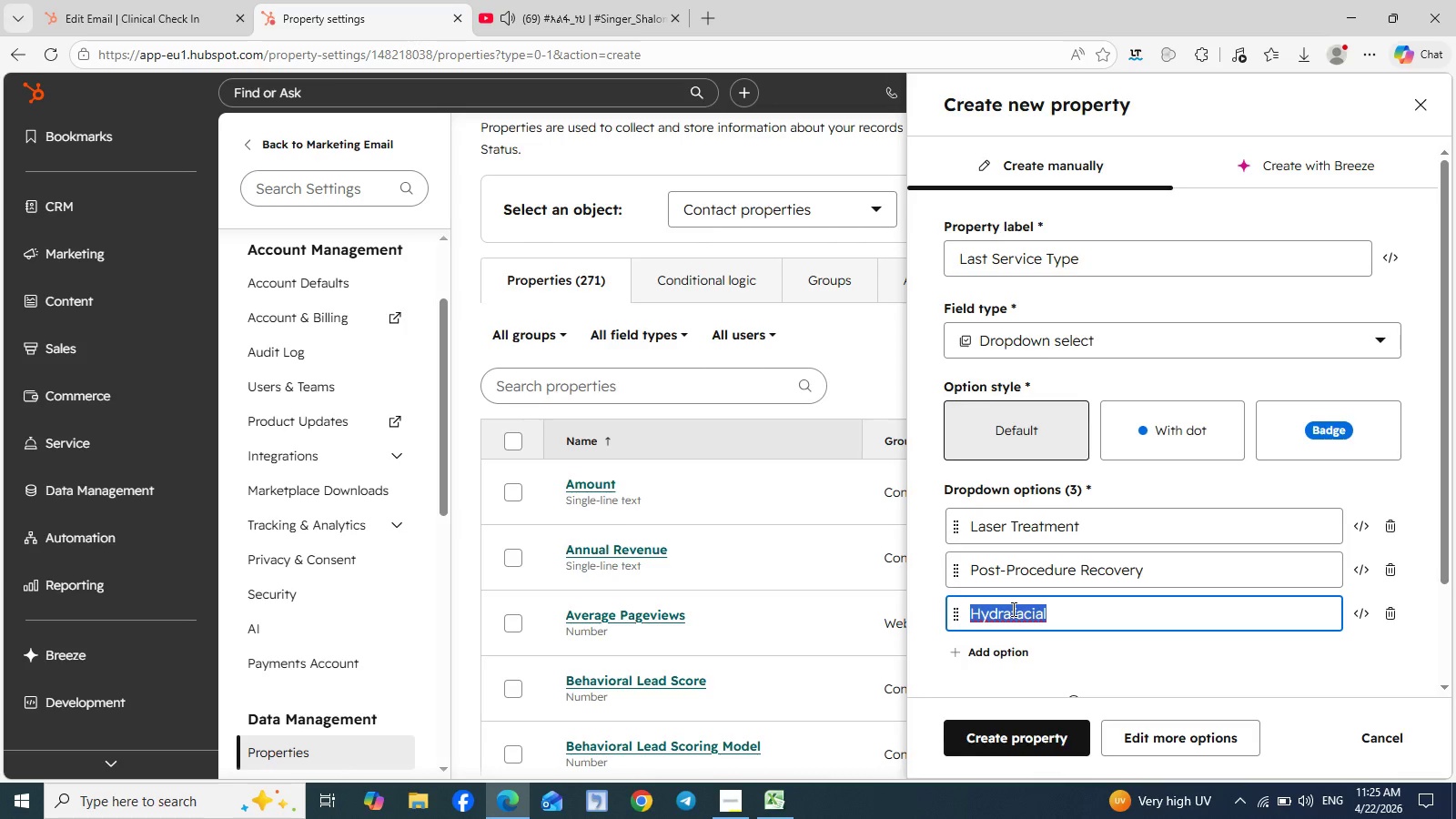 
key(Control+V)
 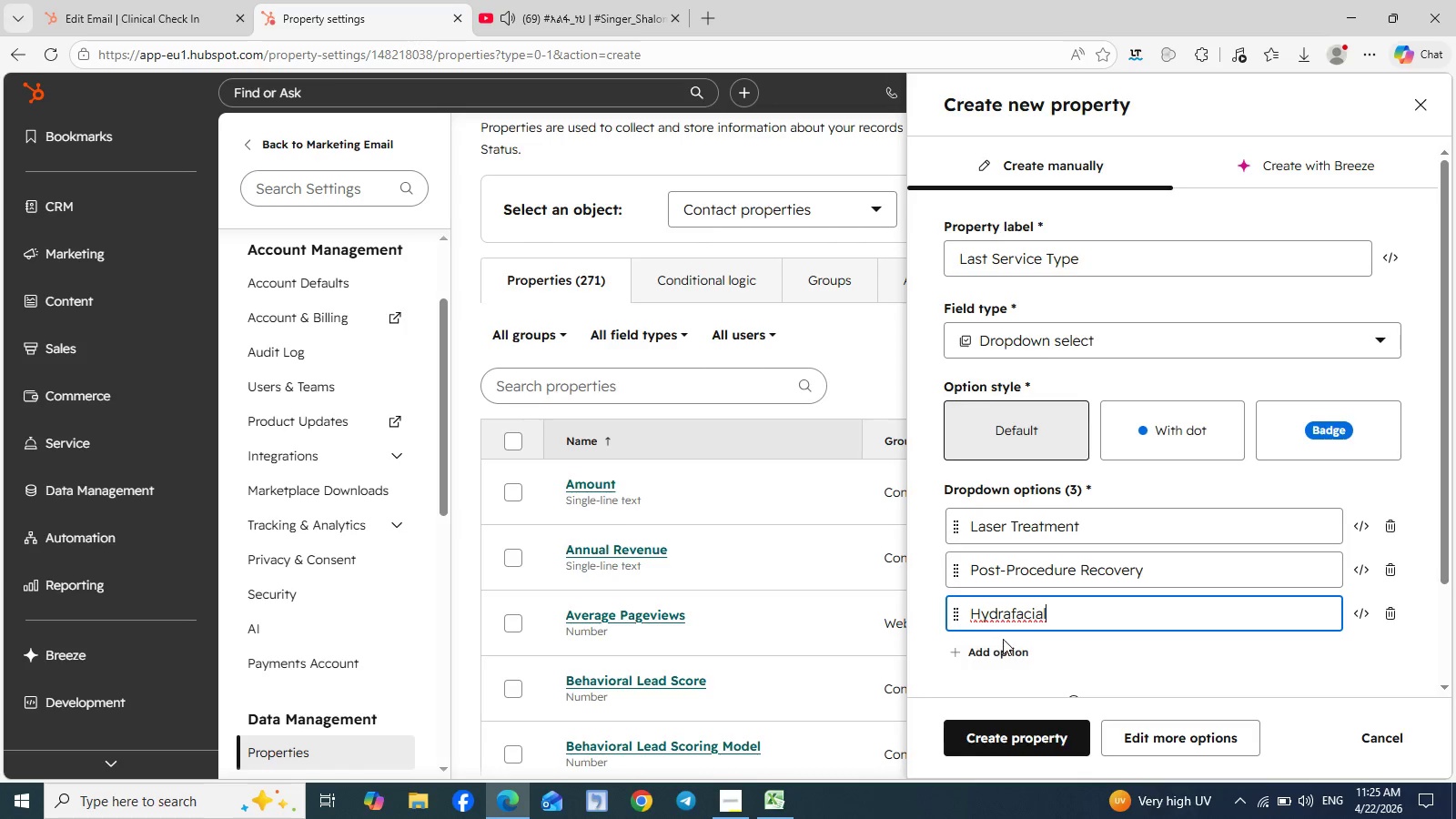 
left_click([1002, 651])
 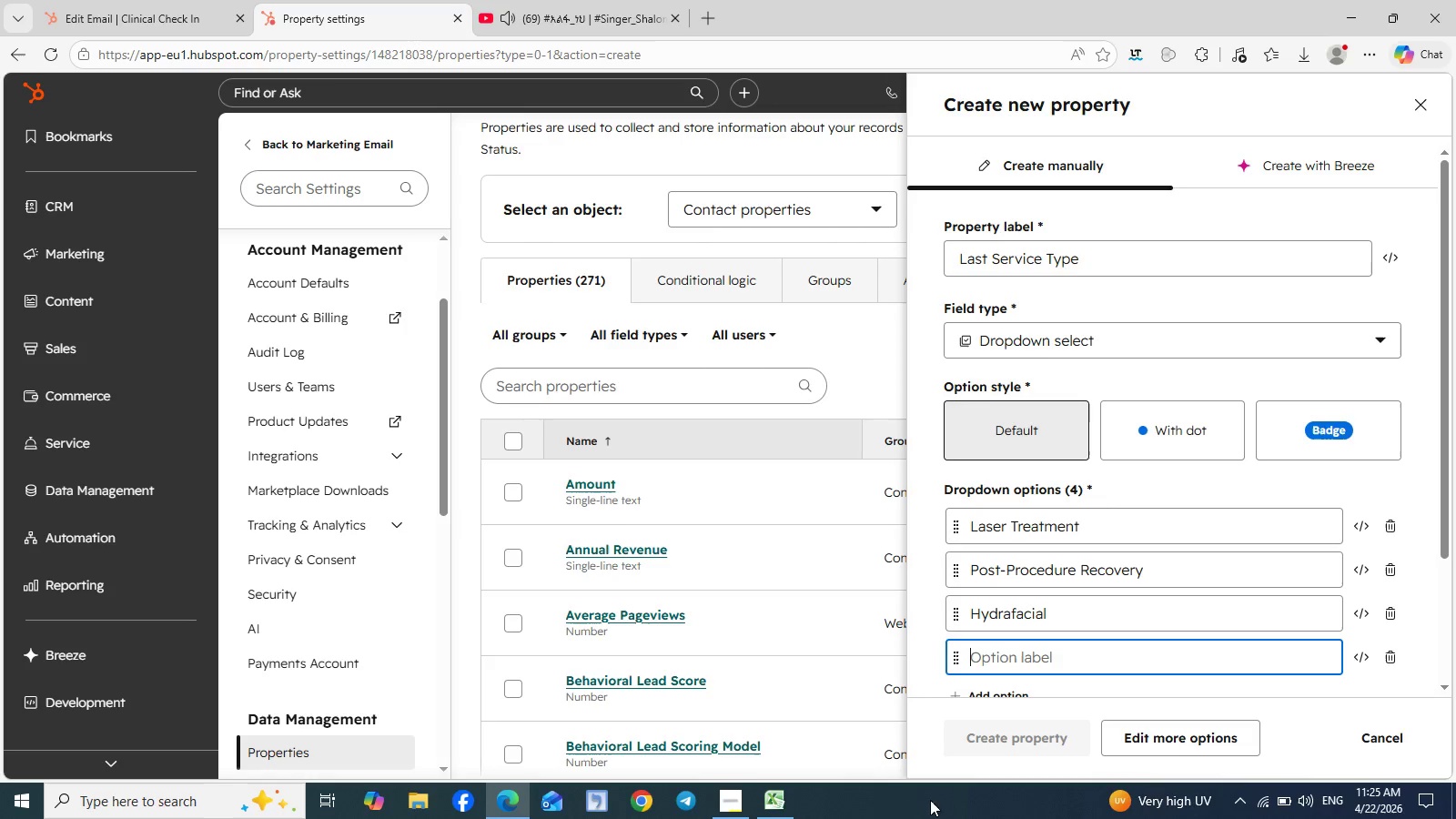 
left_click([778, 798])
 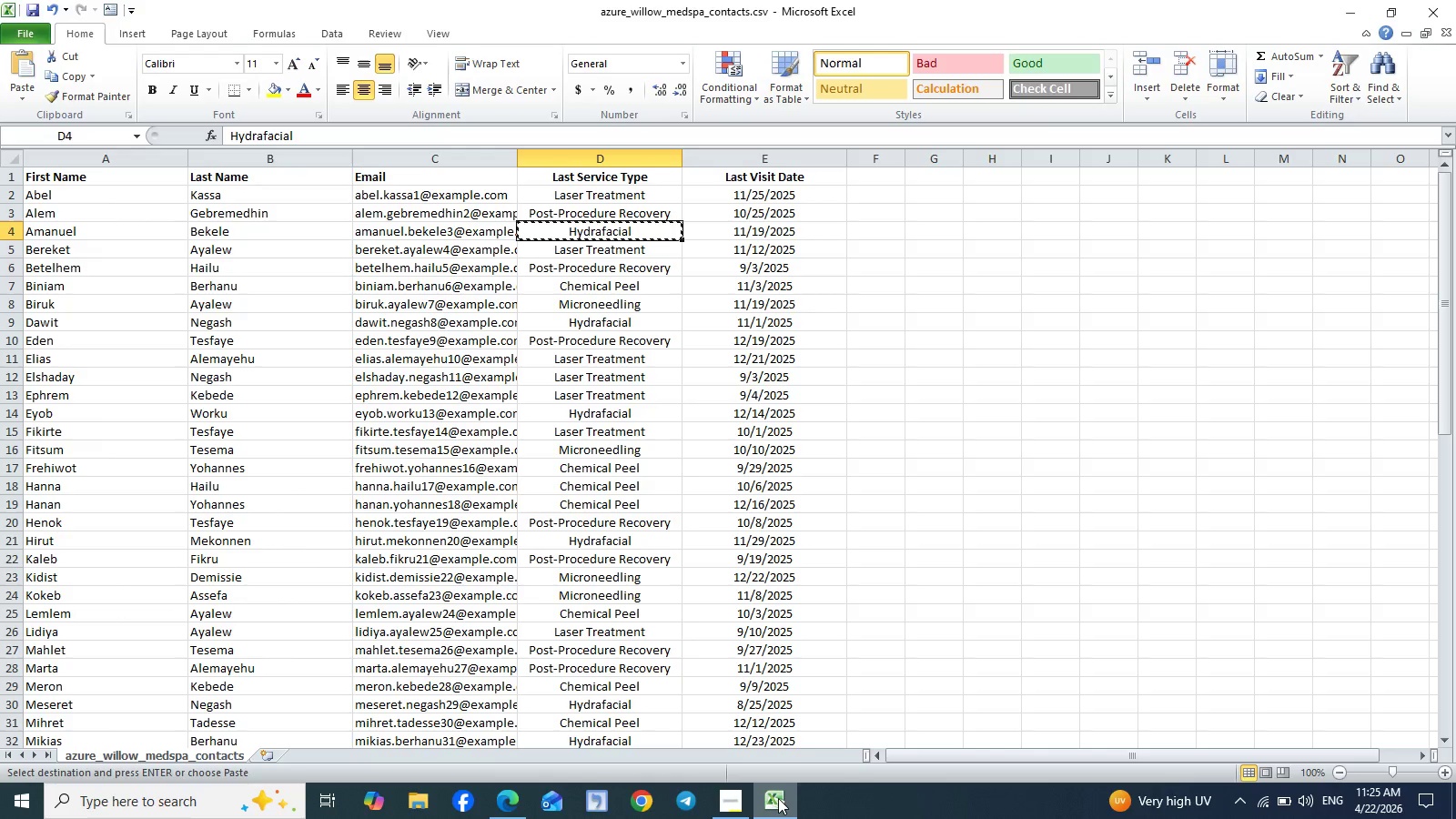 
left_click([778, 798])
 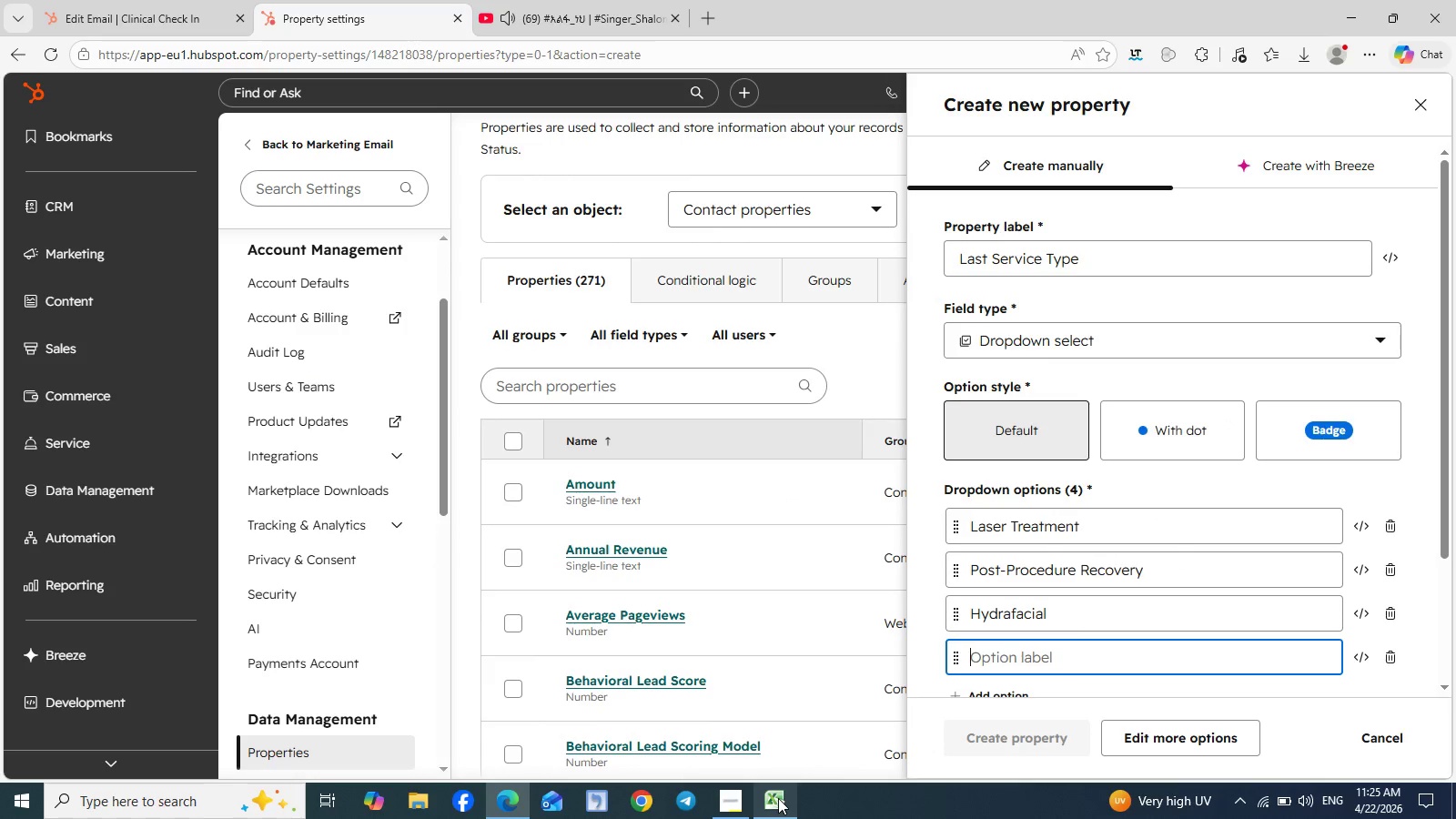 
key(Control+C)
 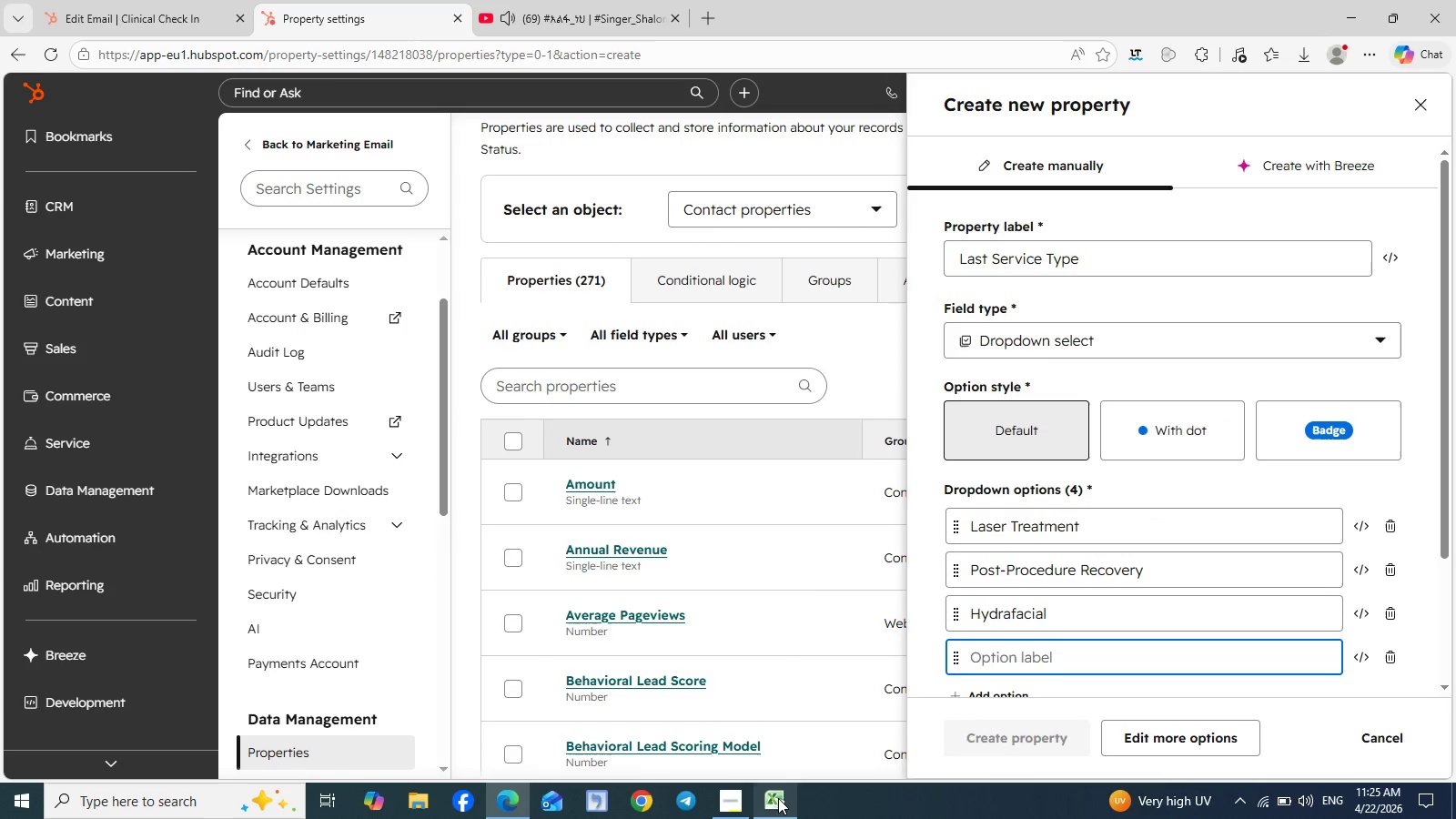 
type(h)
key(Backspace)
type(Chemical Peel)
 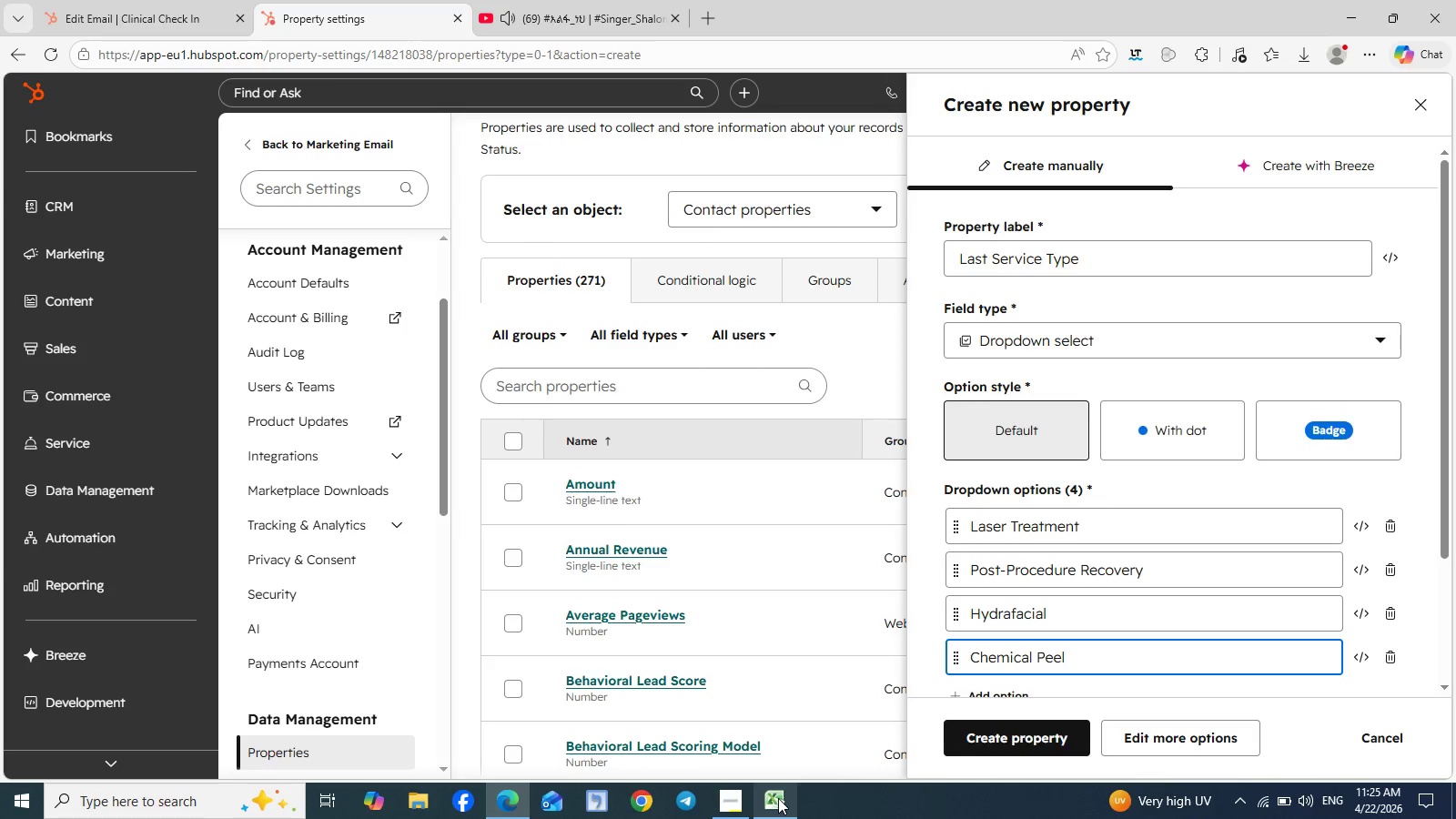 
scroll: coordinate [1105, 640], scroll_direction: down, amount: 2.0
 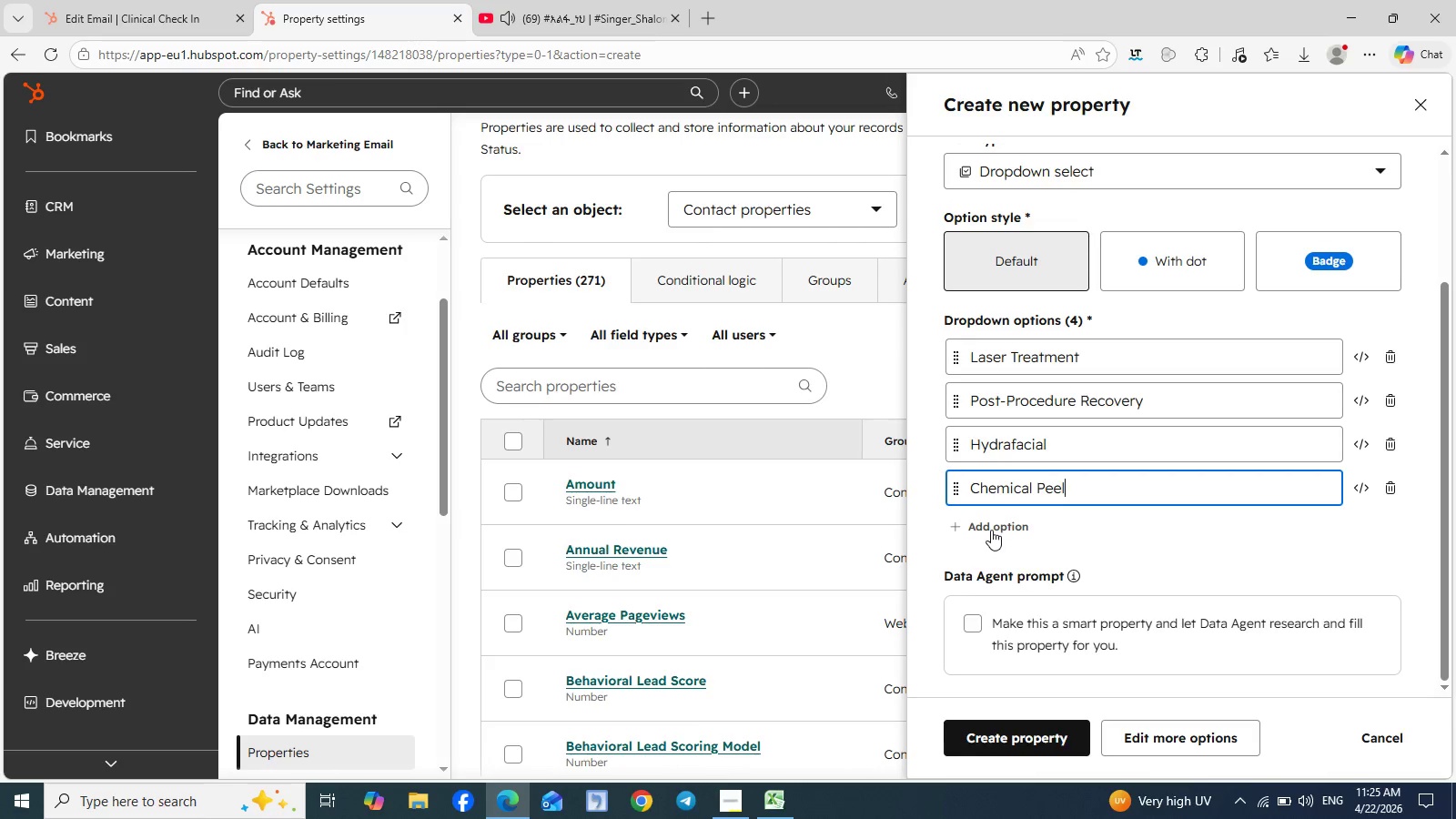 
left_click([991, 530])
 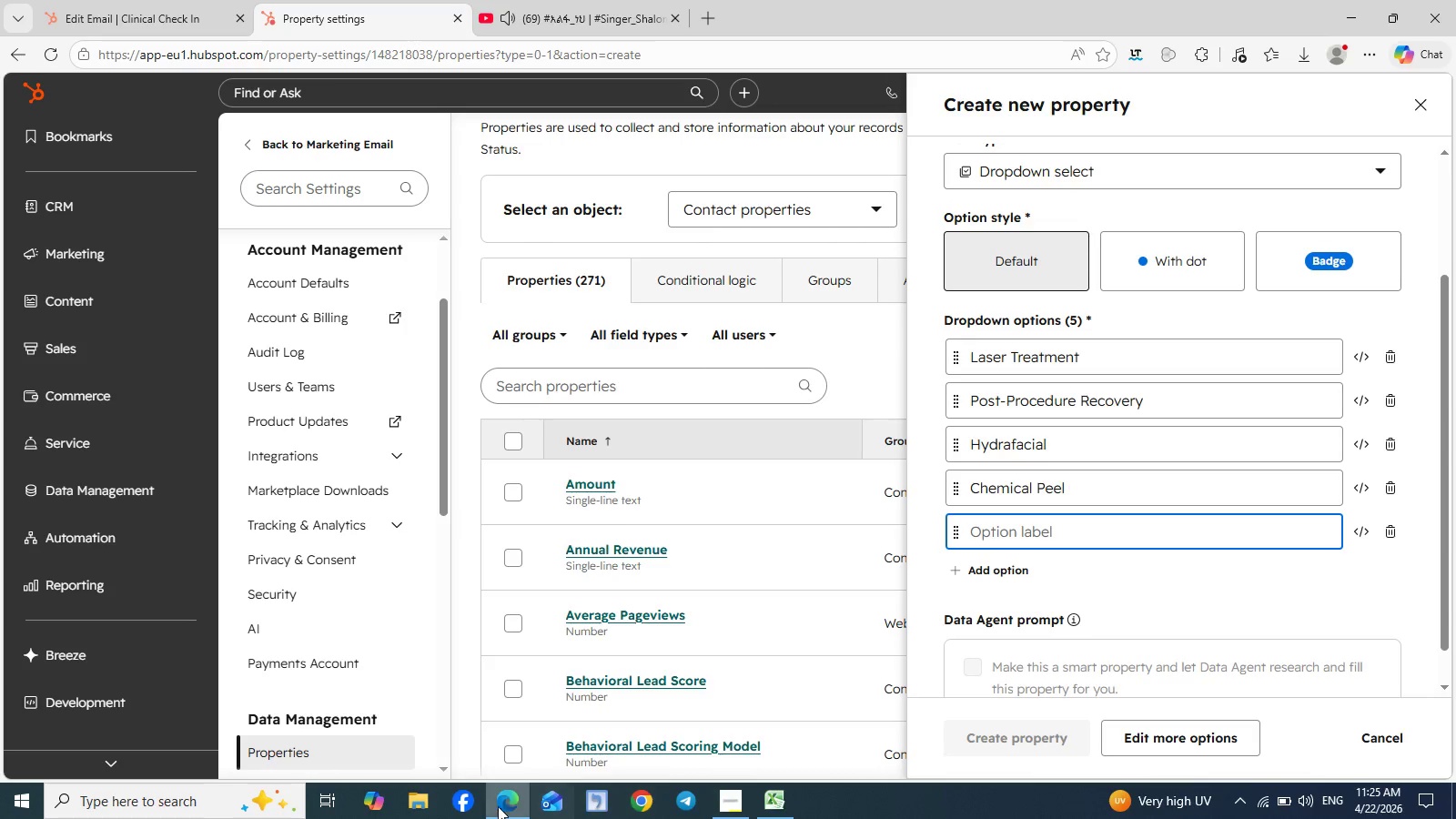 
left_click([500, 806])